 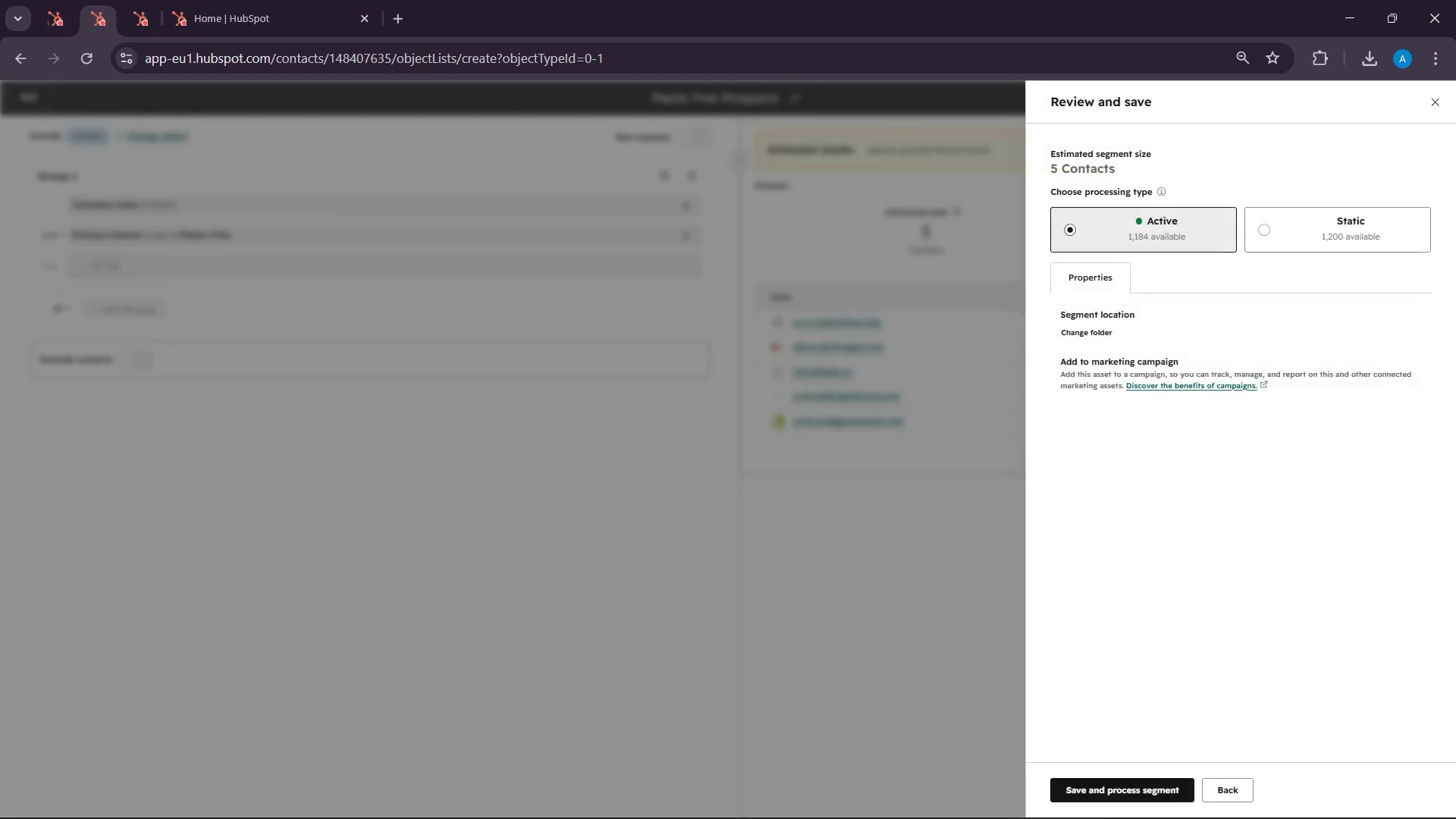 
left_click([1095, 786])
 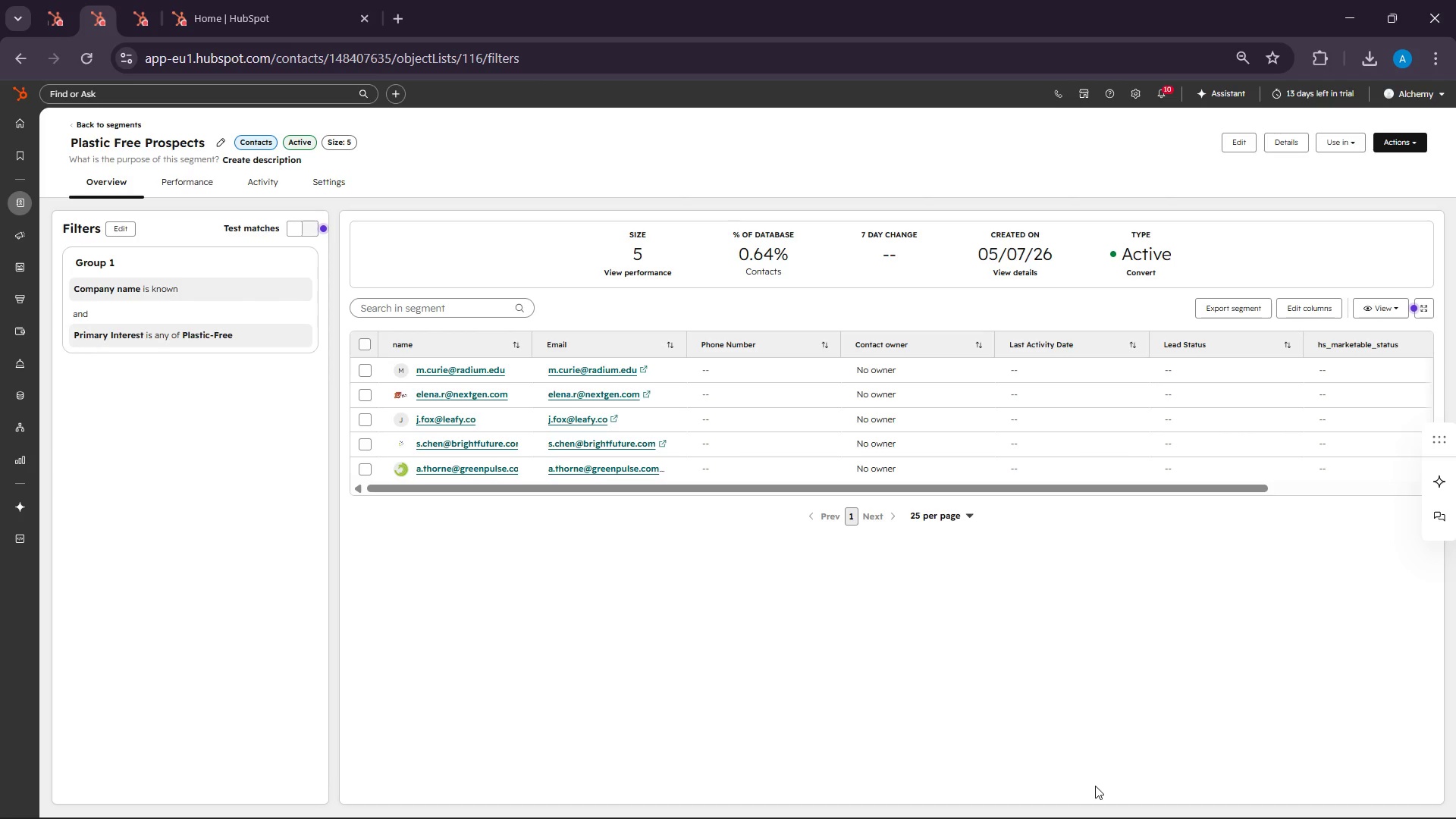 
wait(58.09)
 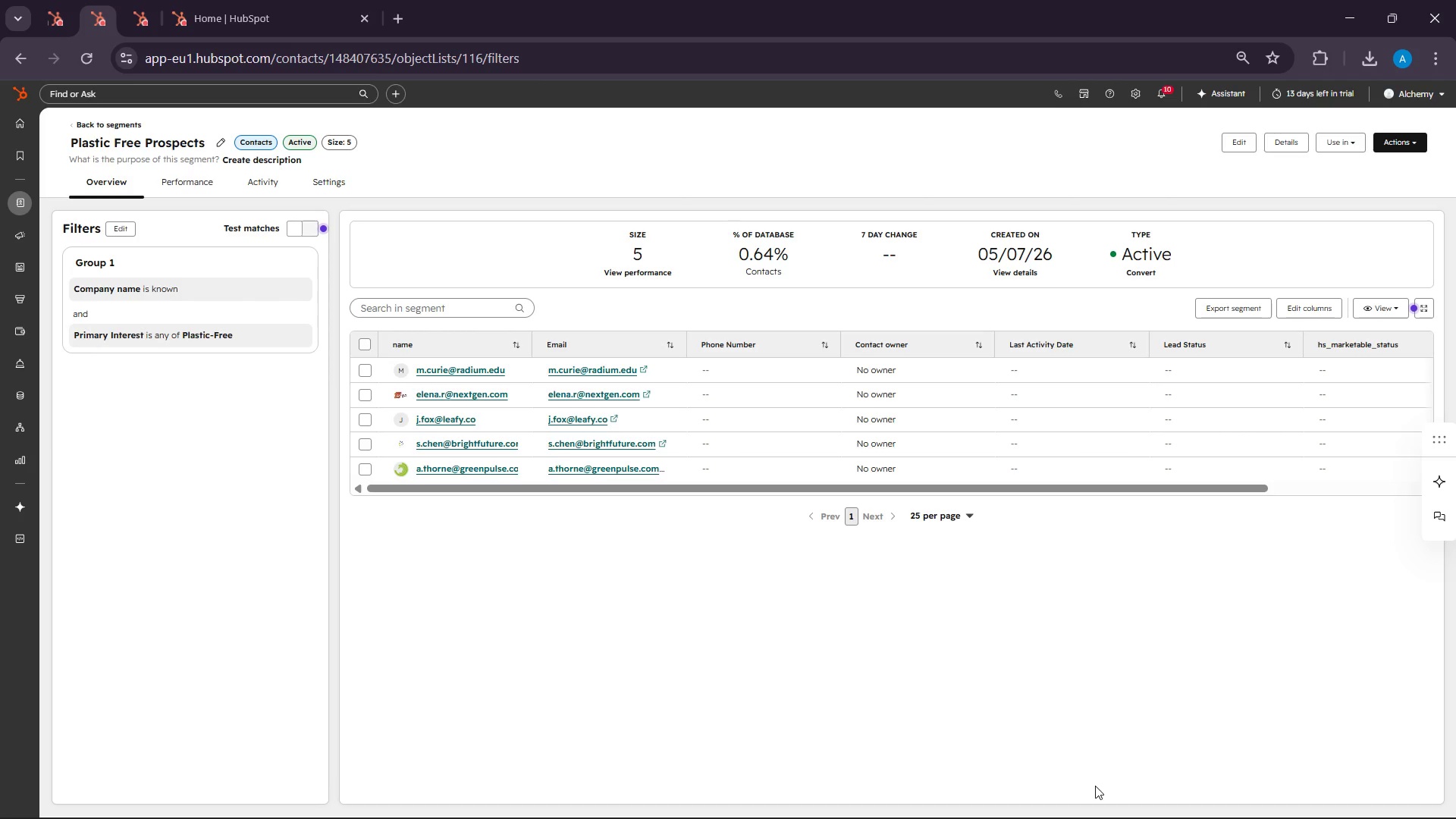 
left_click([49, 0])
 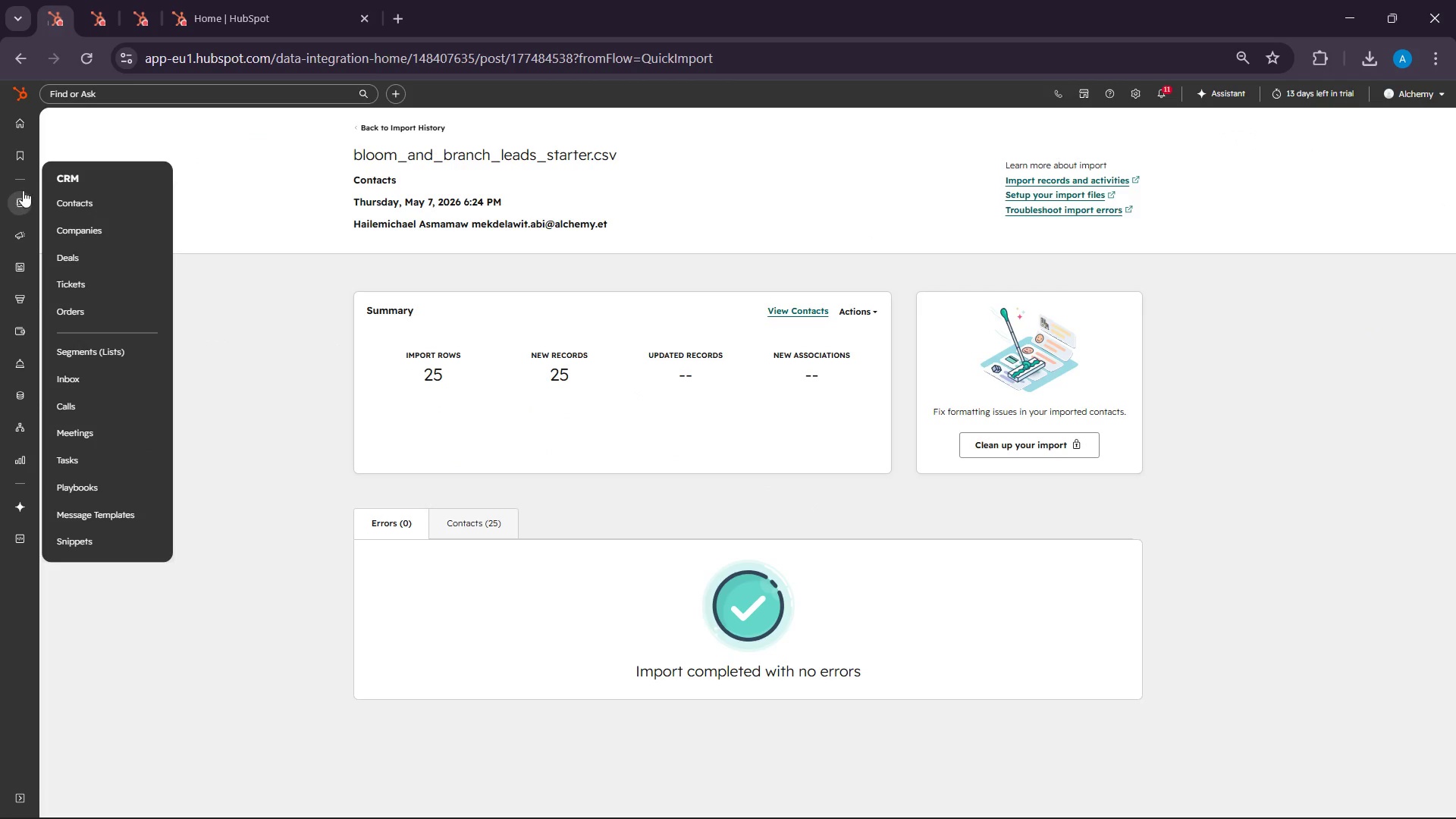 
left_click([58, 199])
 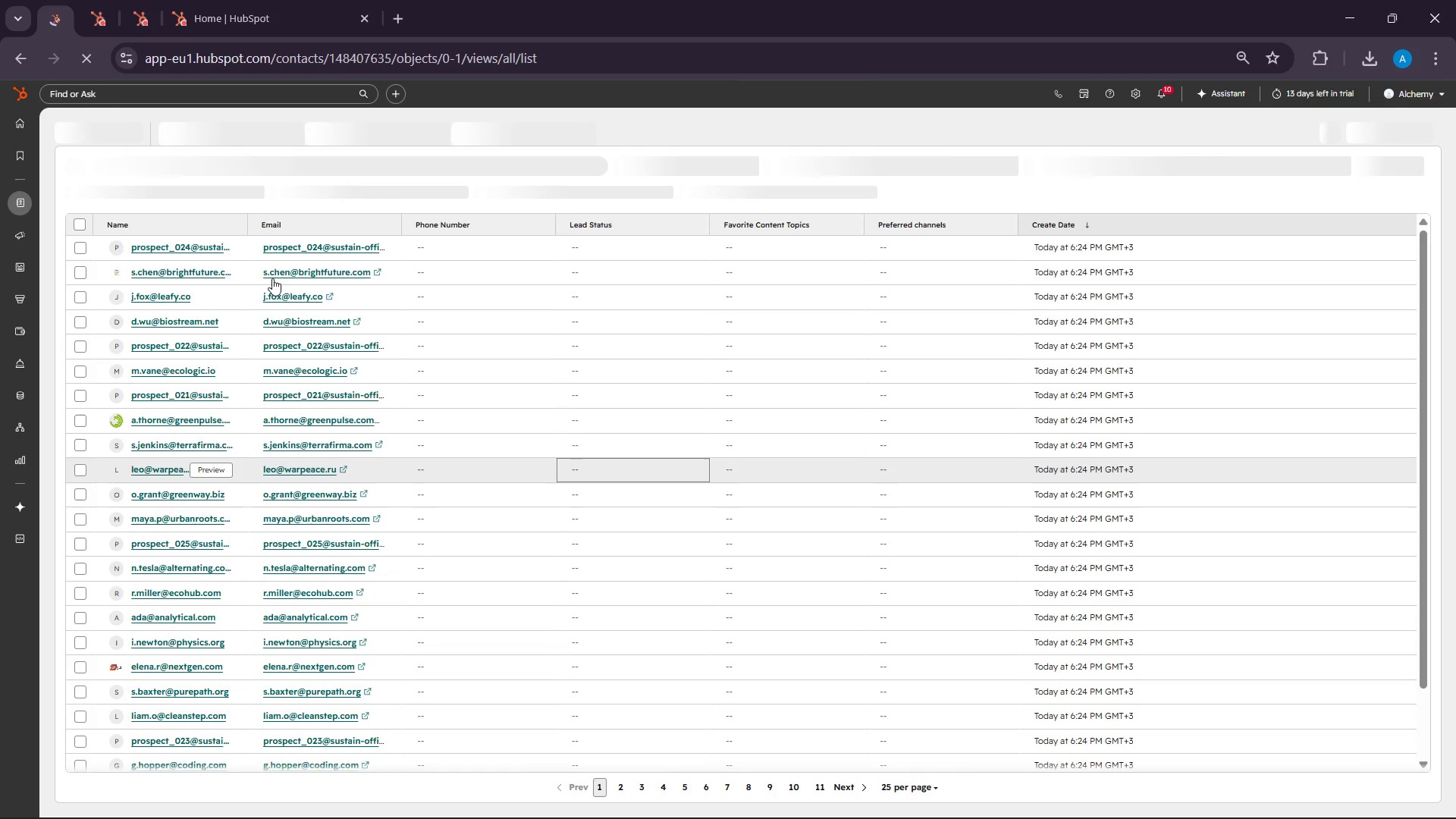 
wait(7.58)
 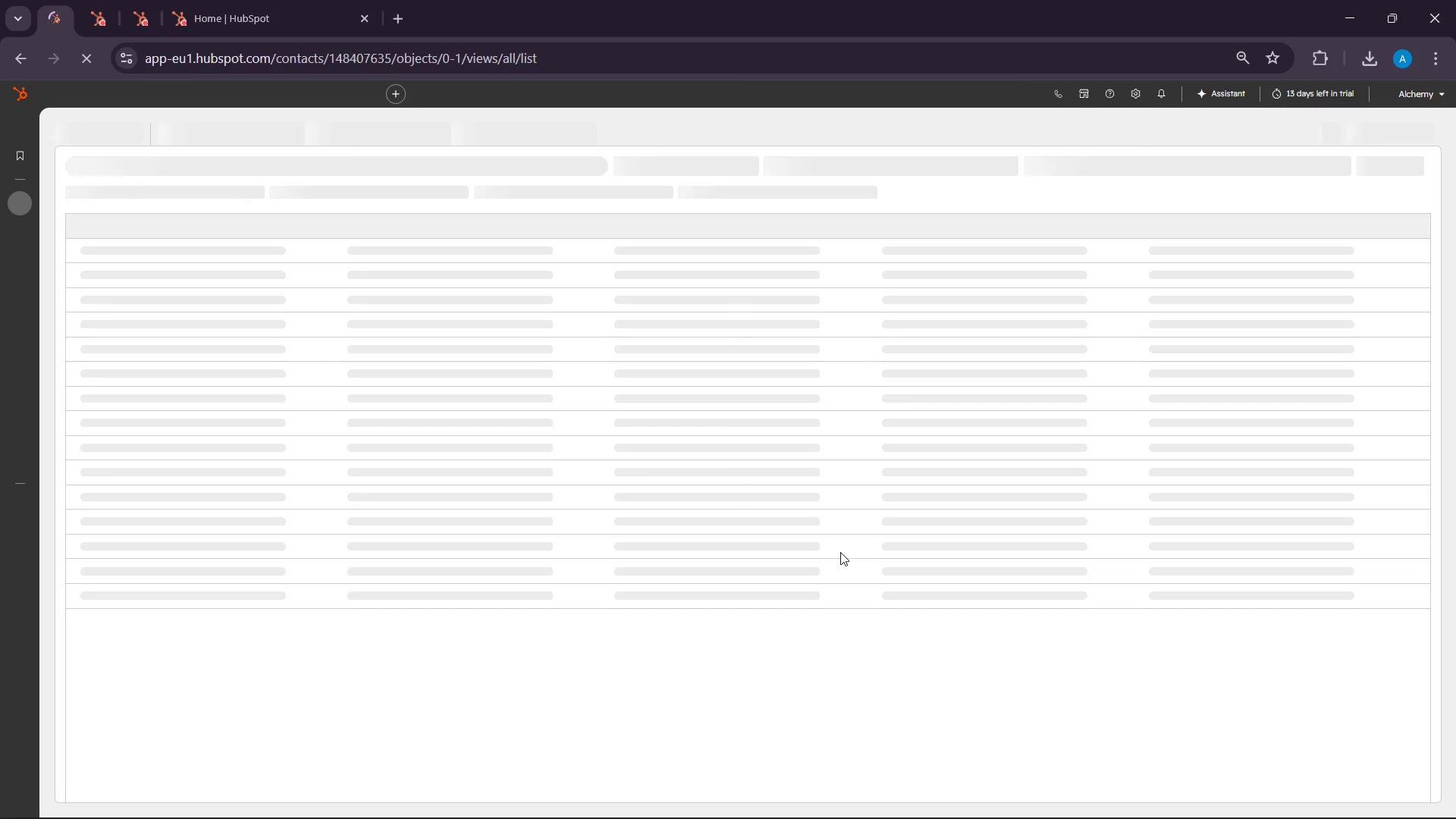 
left_click([1102, 798])
 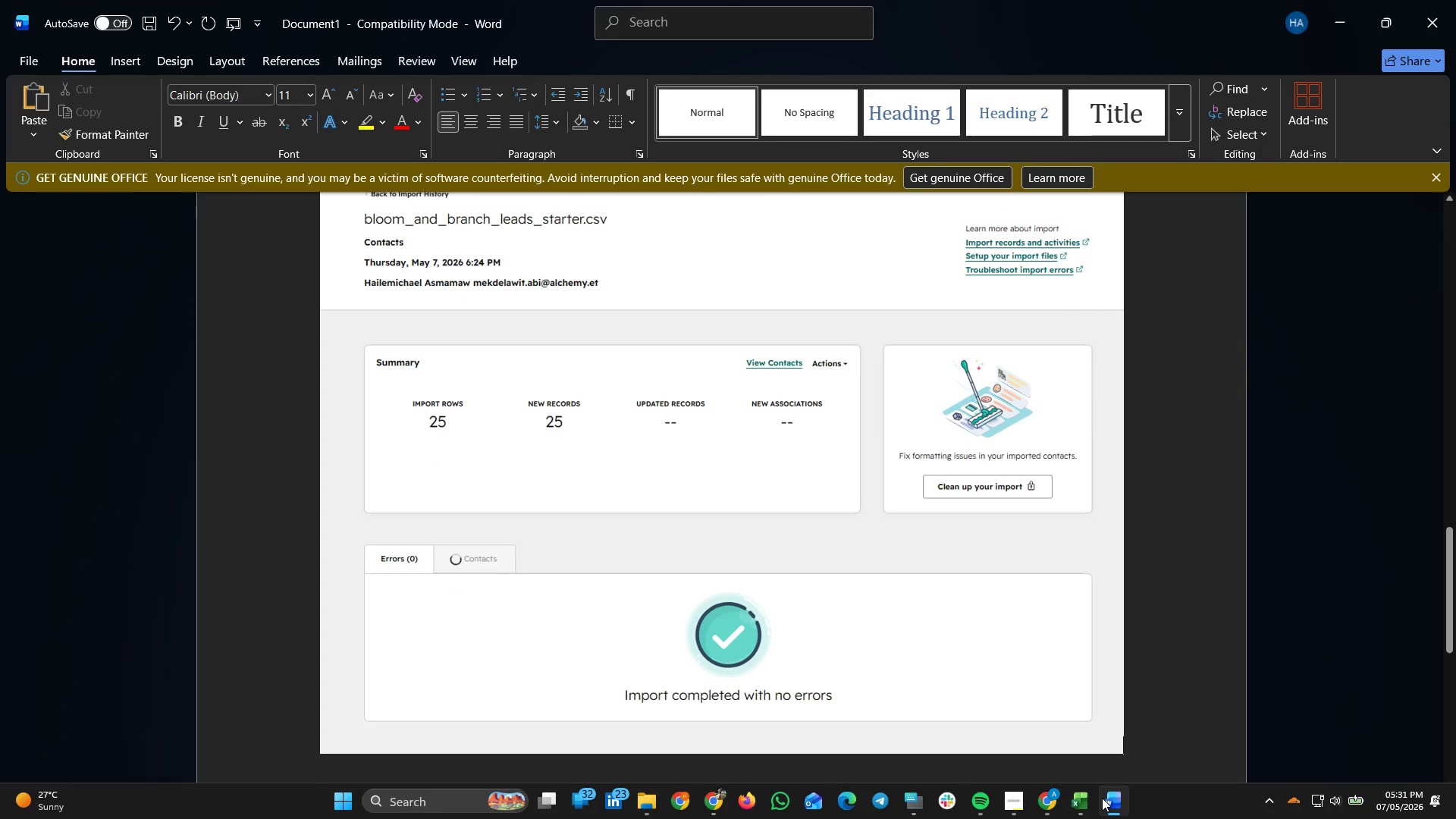 
left_click([1102, 798])
 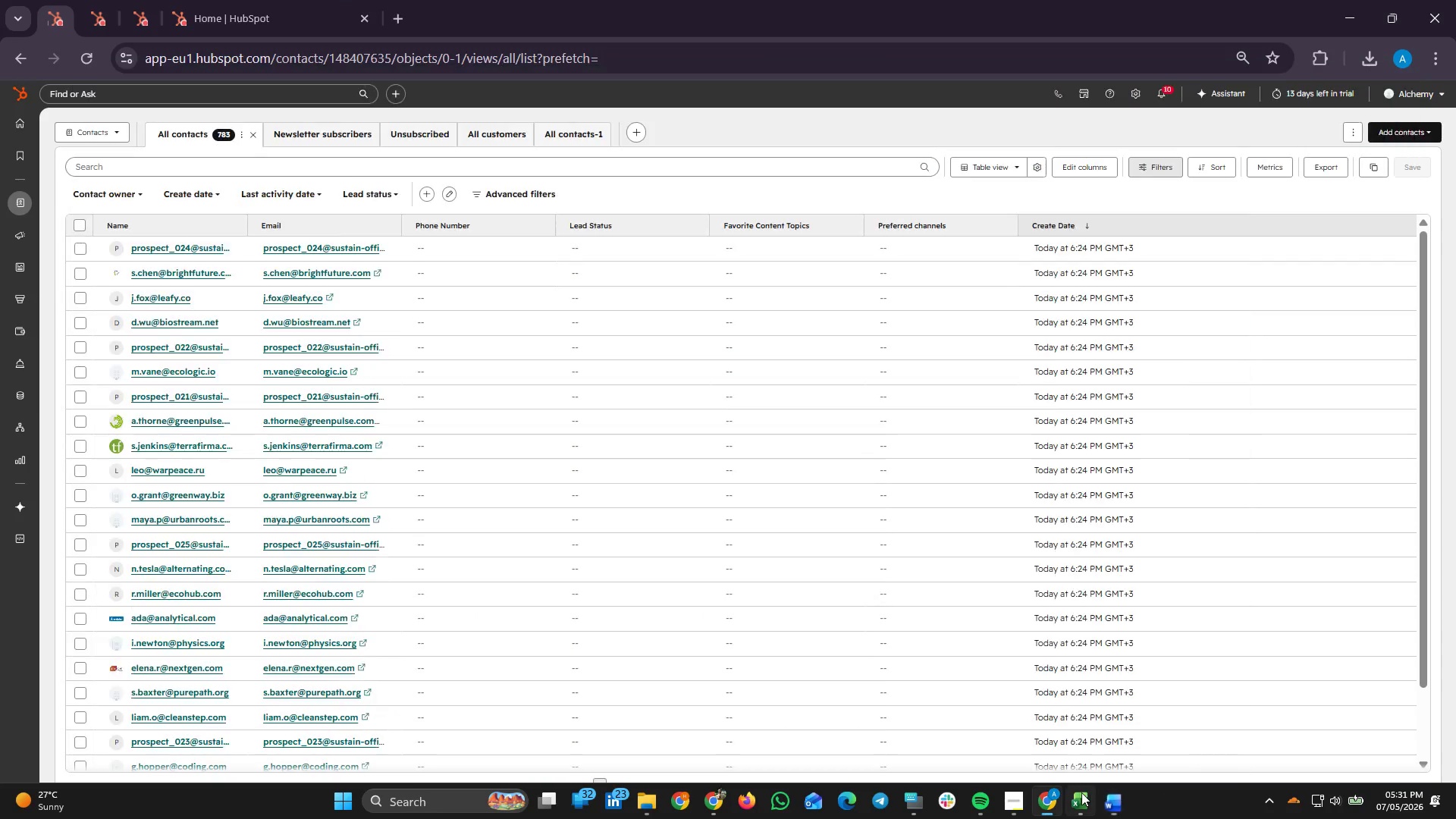 
left_click([1081, 792])
 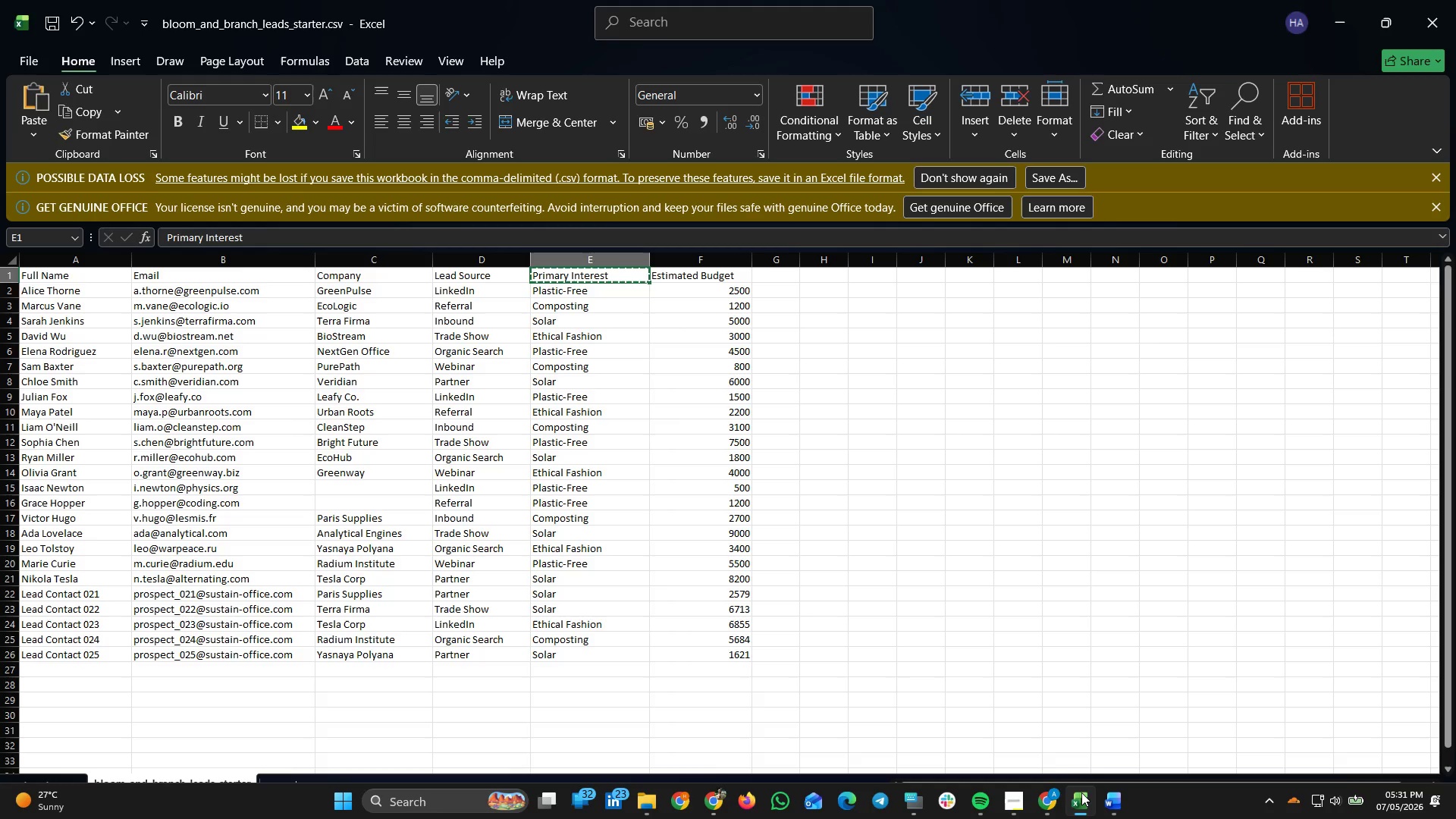 
left_click([1081, 792])
 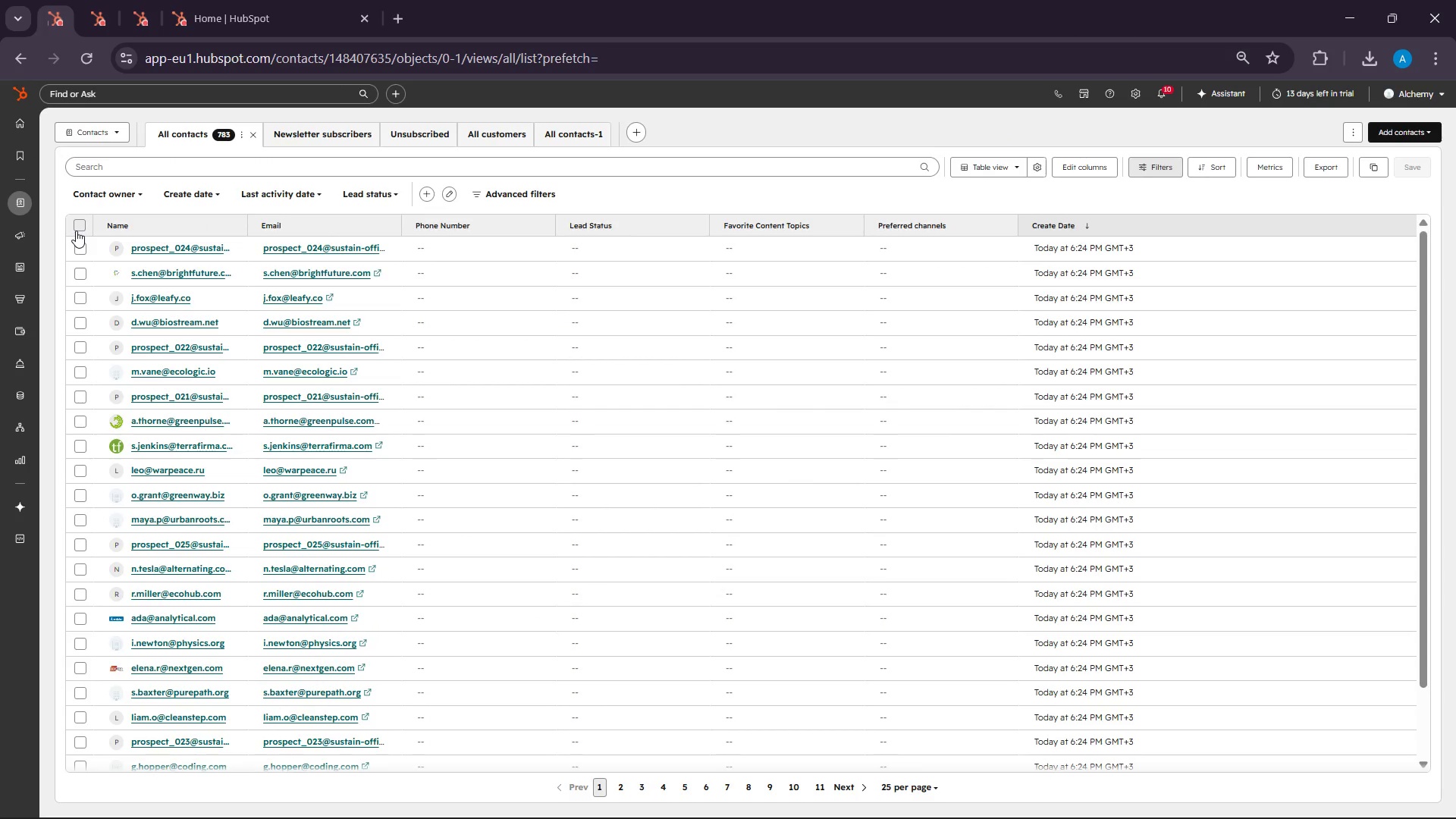 
left_click([76, 231])
 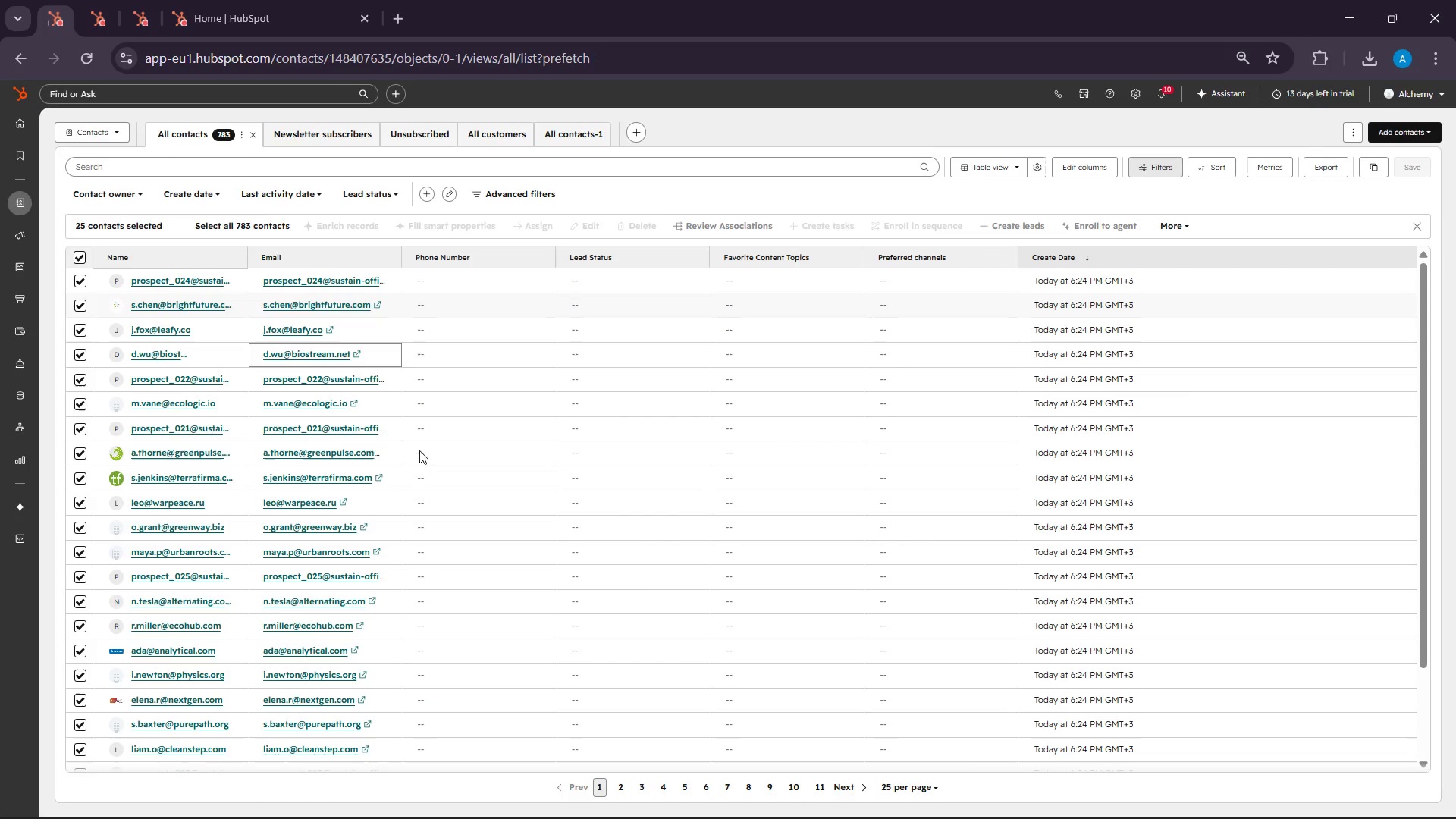 
scroll: coordinate [497, 563], scroll_direction: up, amount: 6.0
 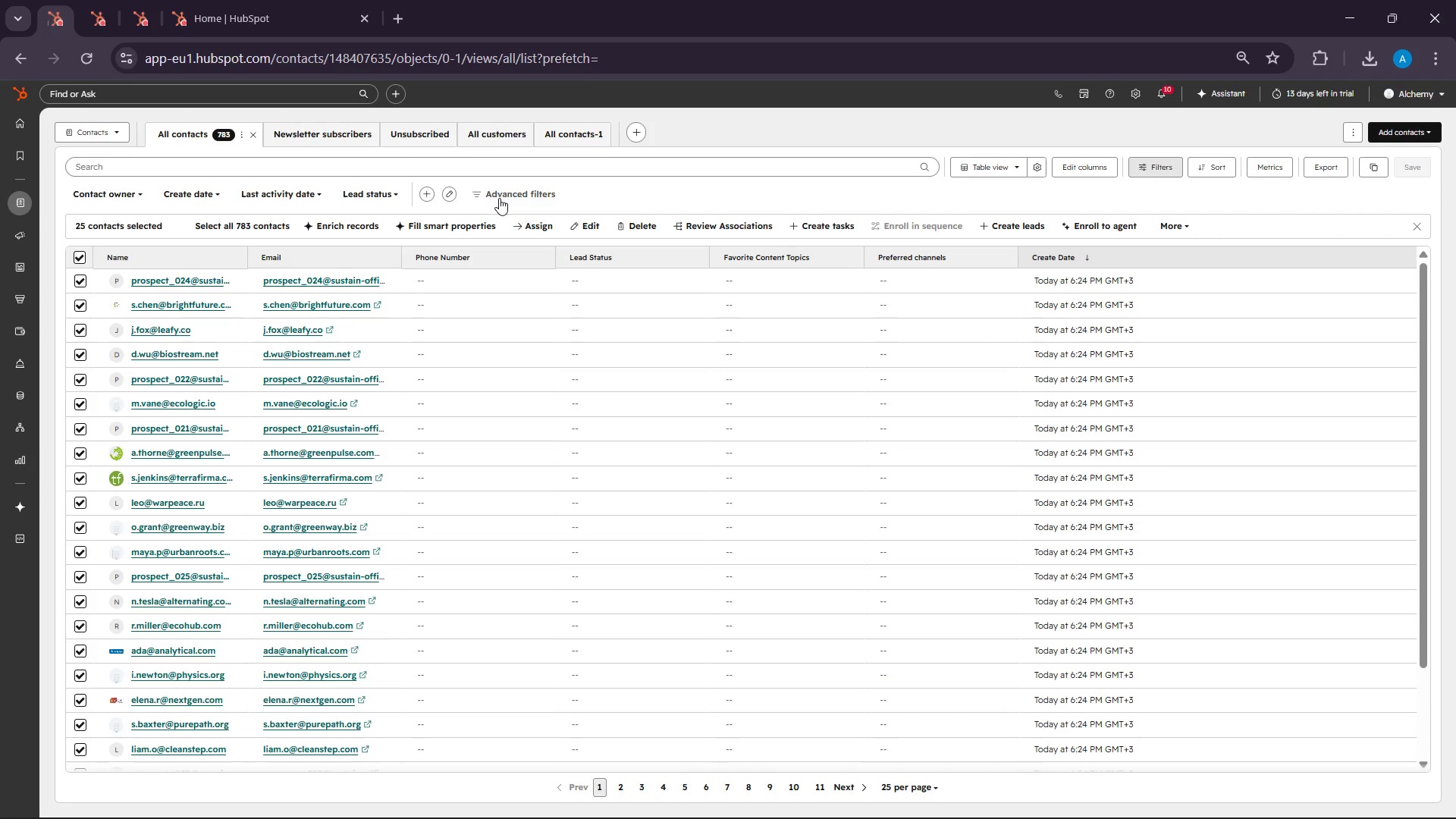 
wait(7.1)
 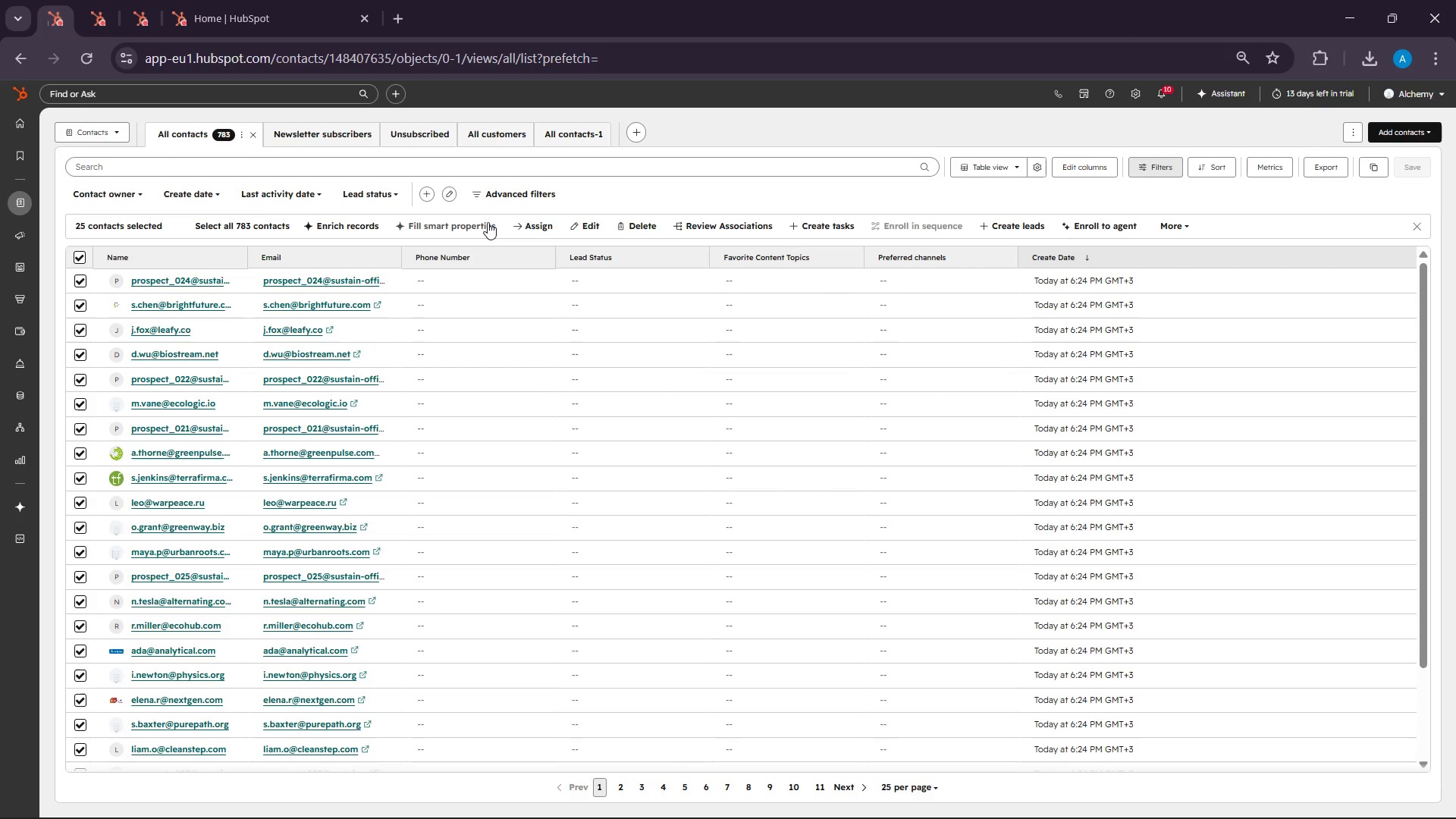 
left_click([637, 124])
 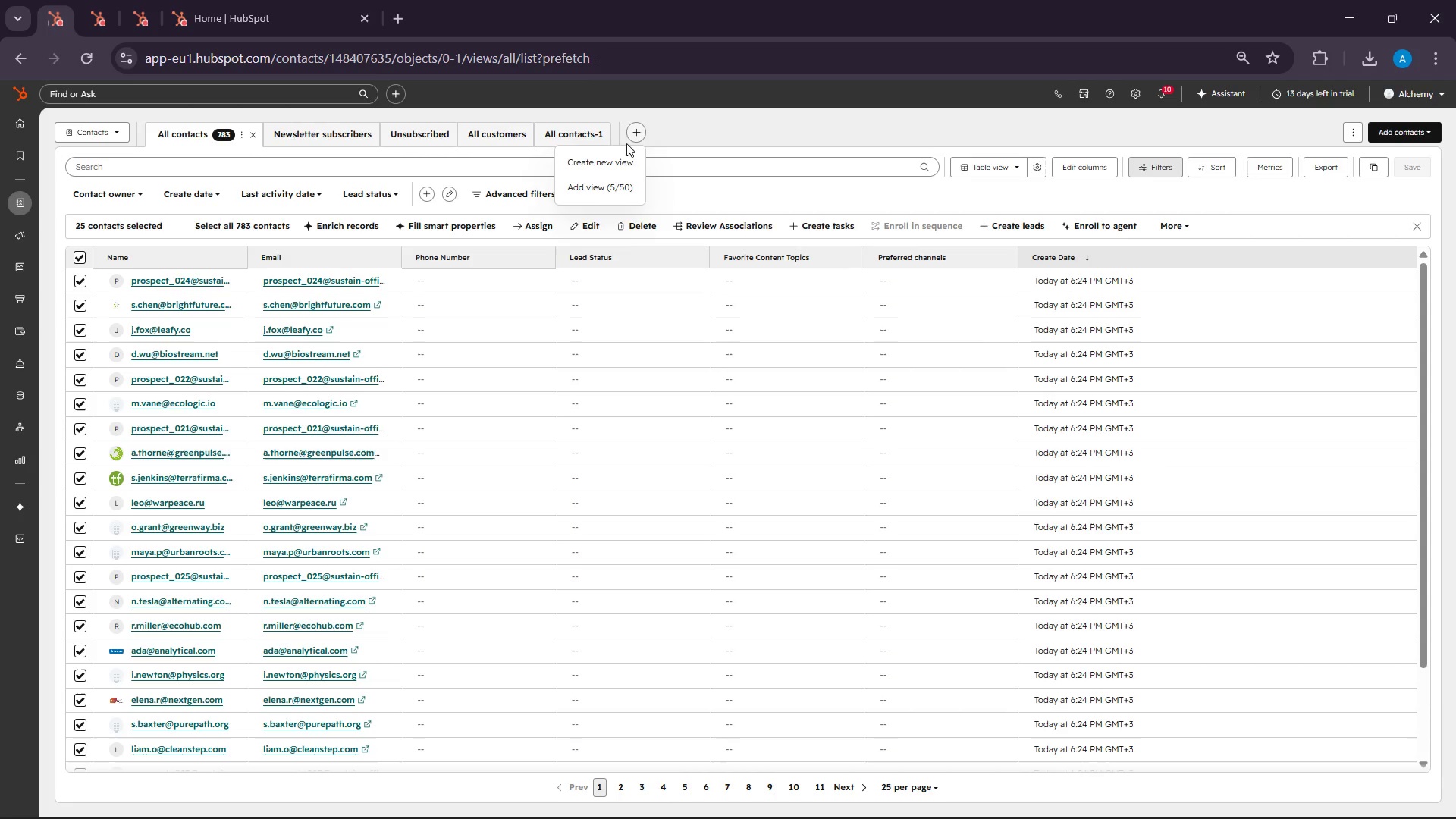 
left_click([625, 156])
 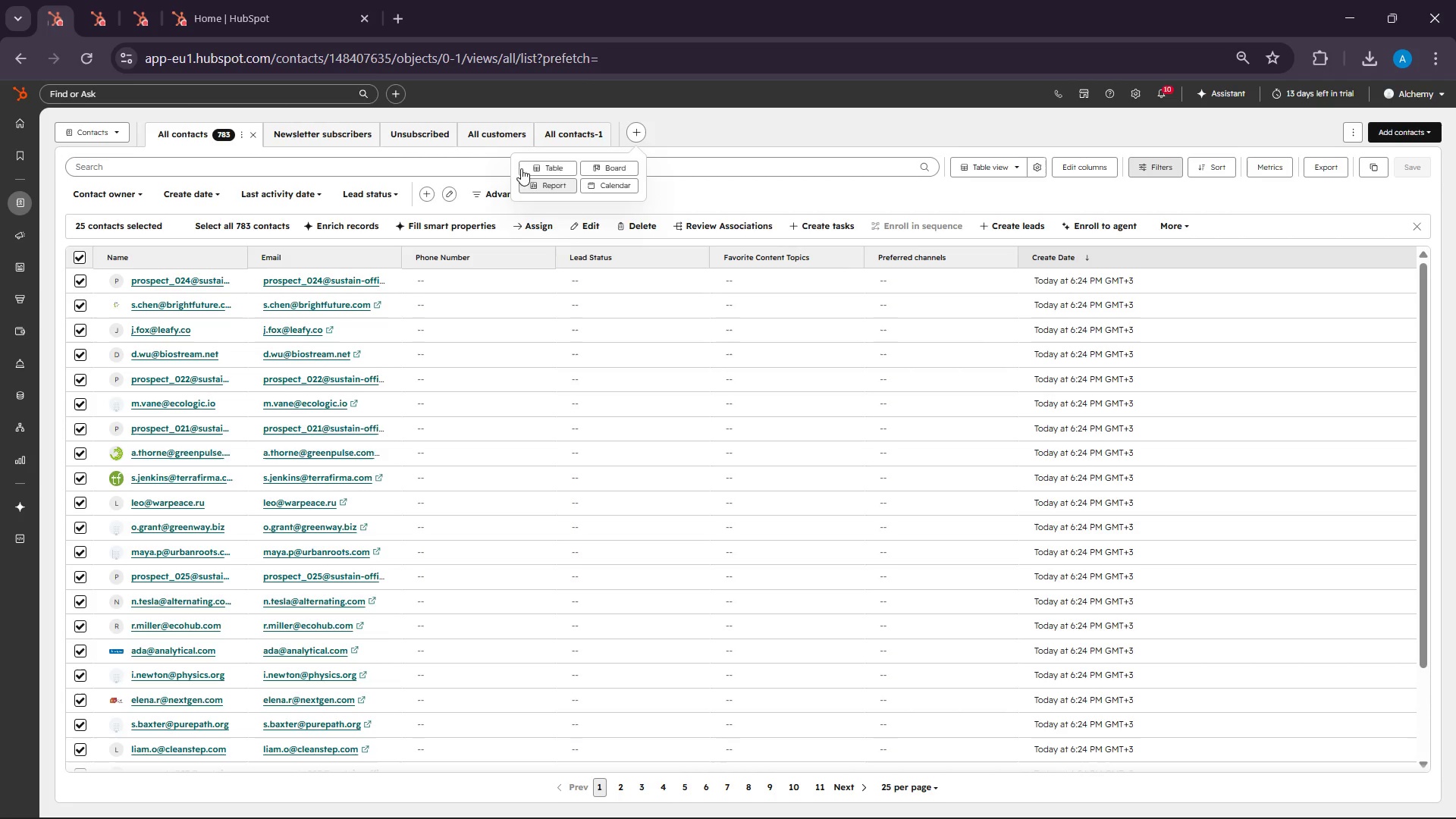 
left_click([563, 166])
 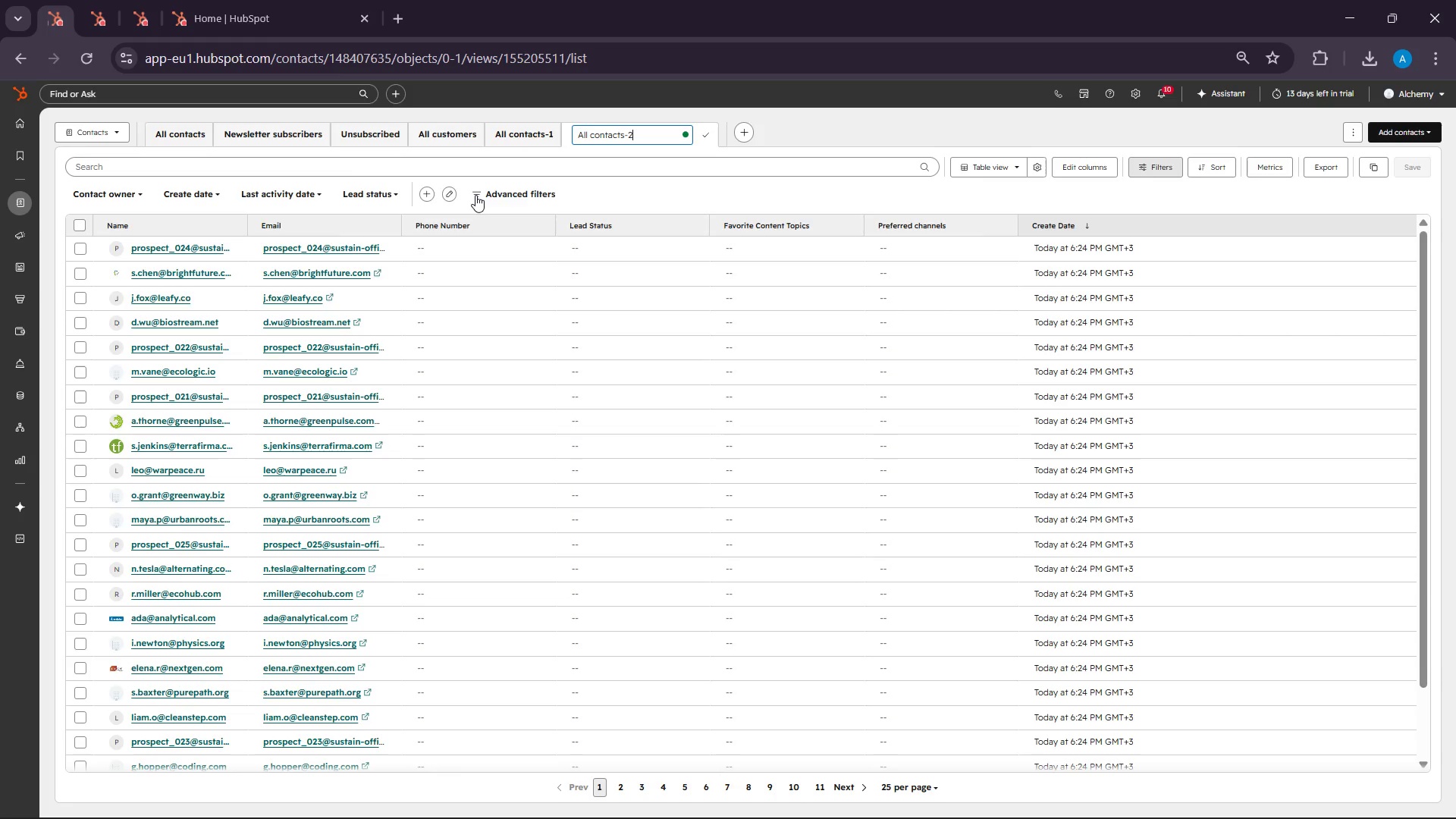 
wait(7.62)
 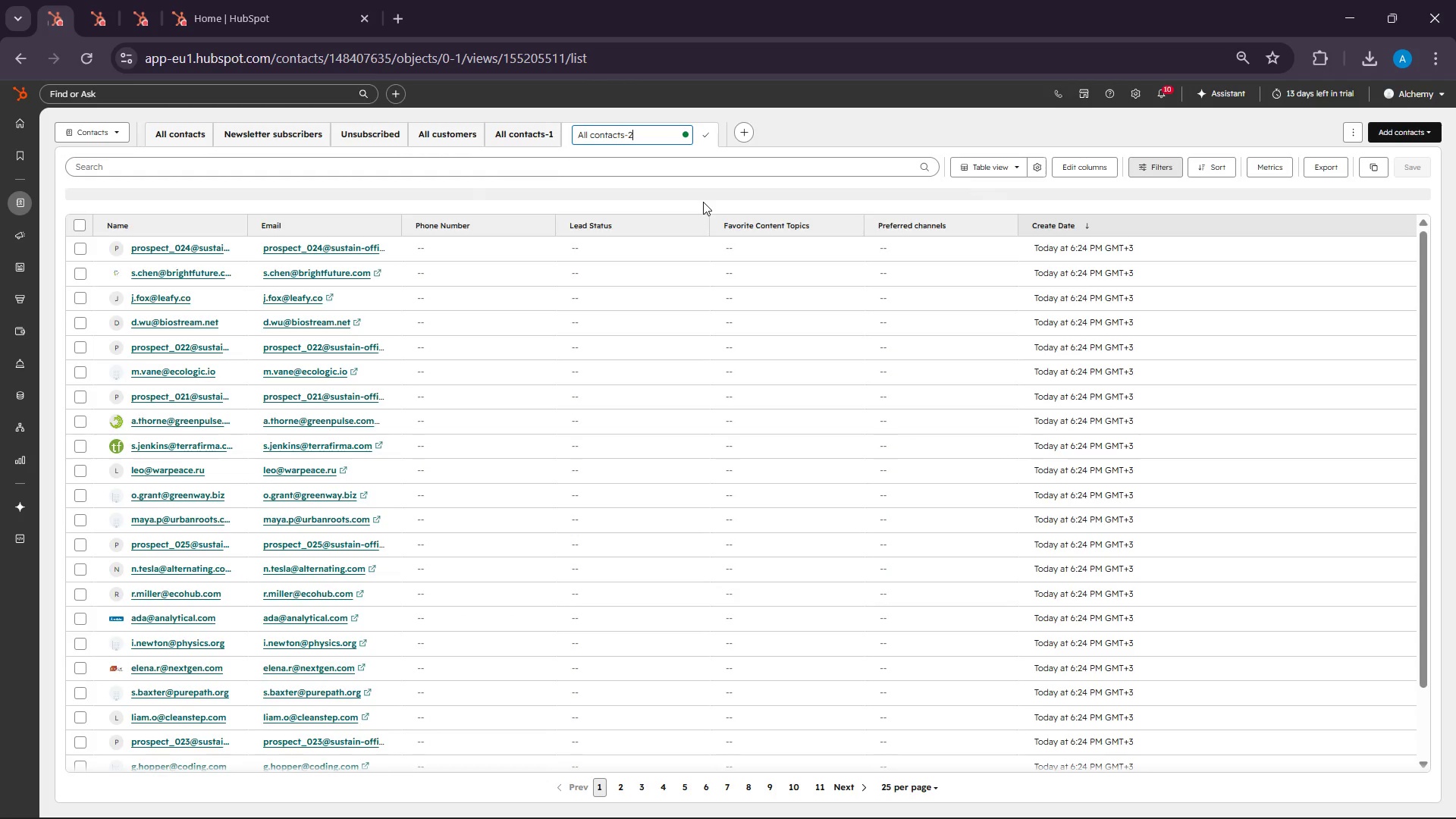 
left_click([541, 195])
 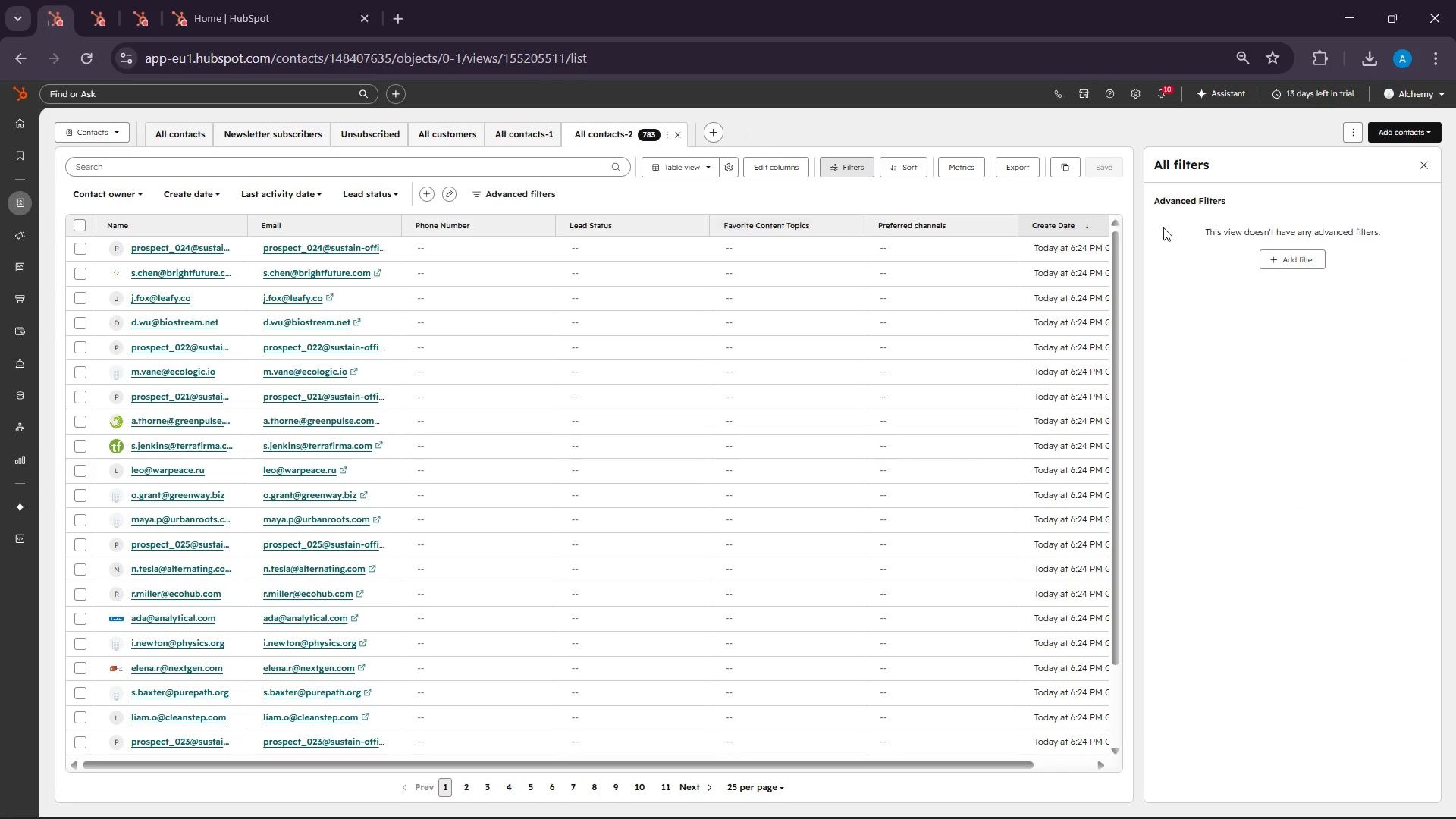 
left_click([1297, 252])
 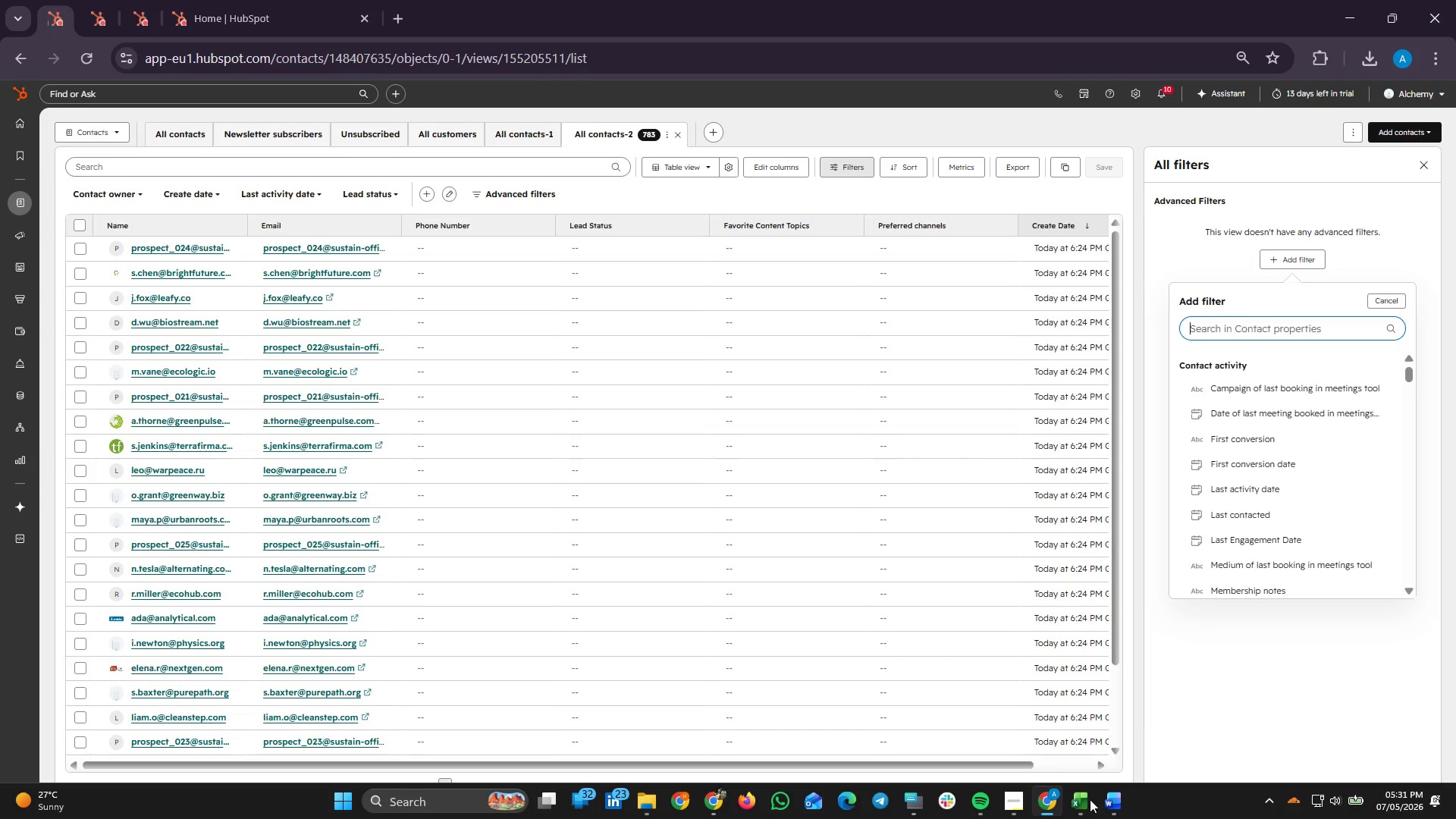 
left_click([1119, 802])
 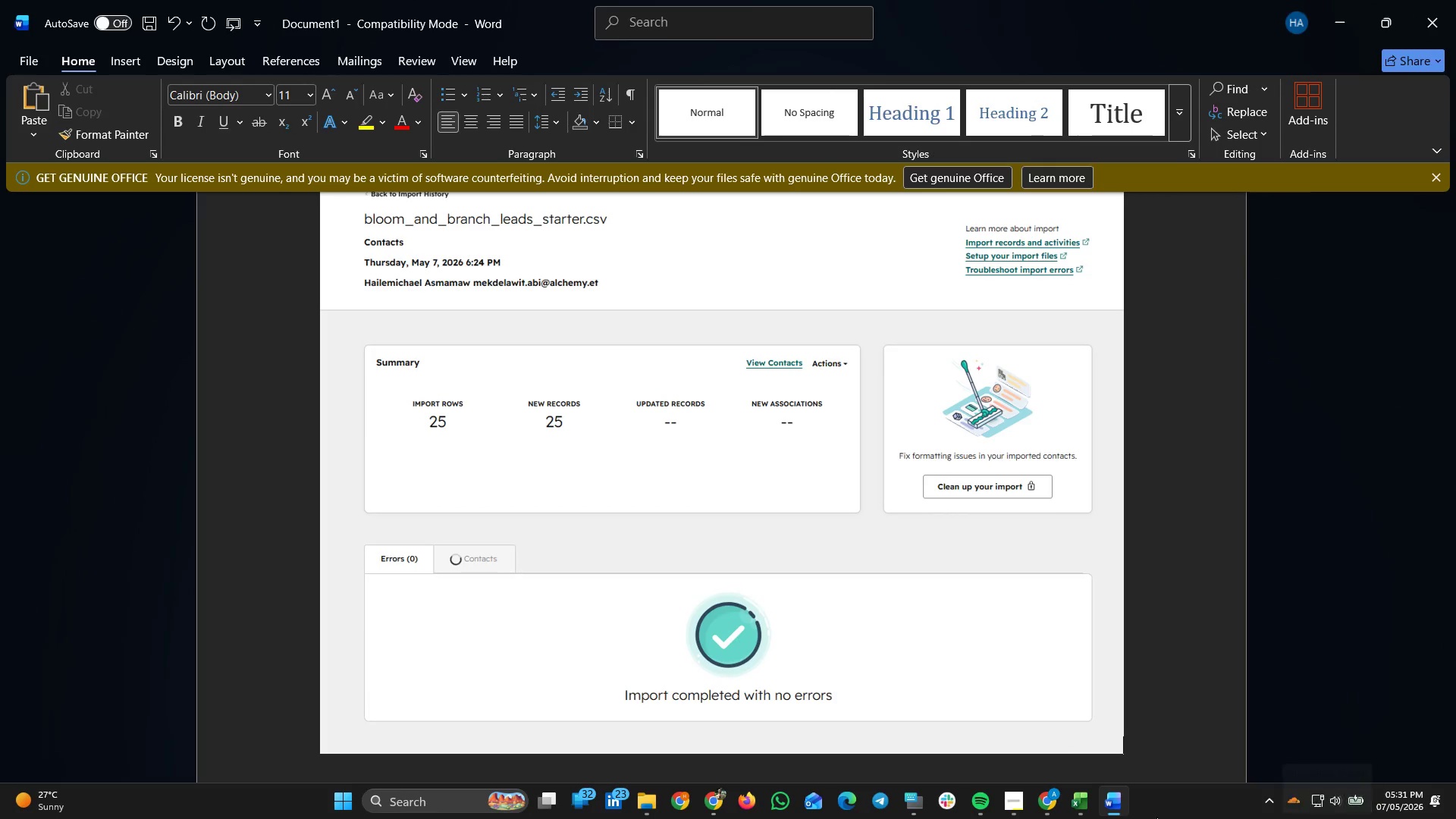 
left_click([1119, 801])
 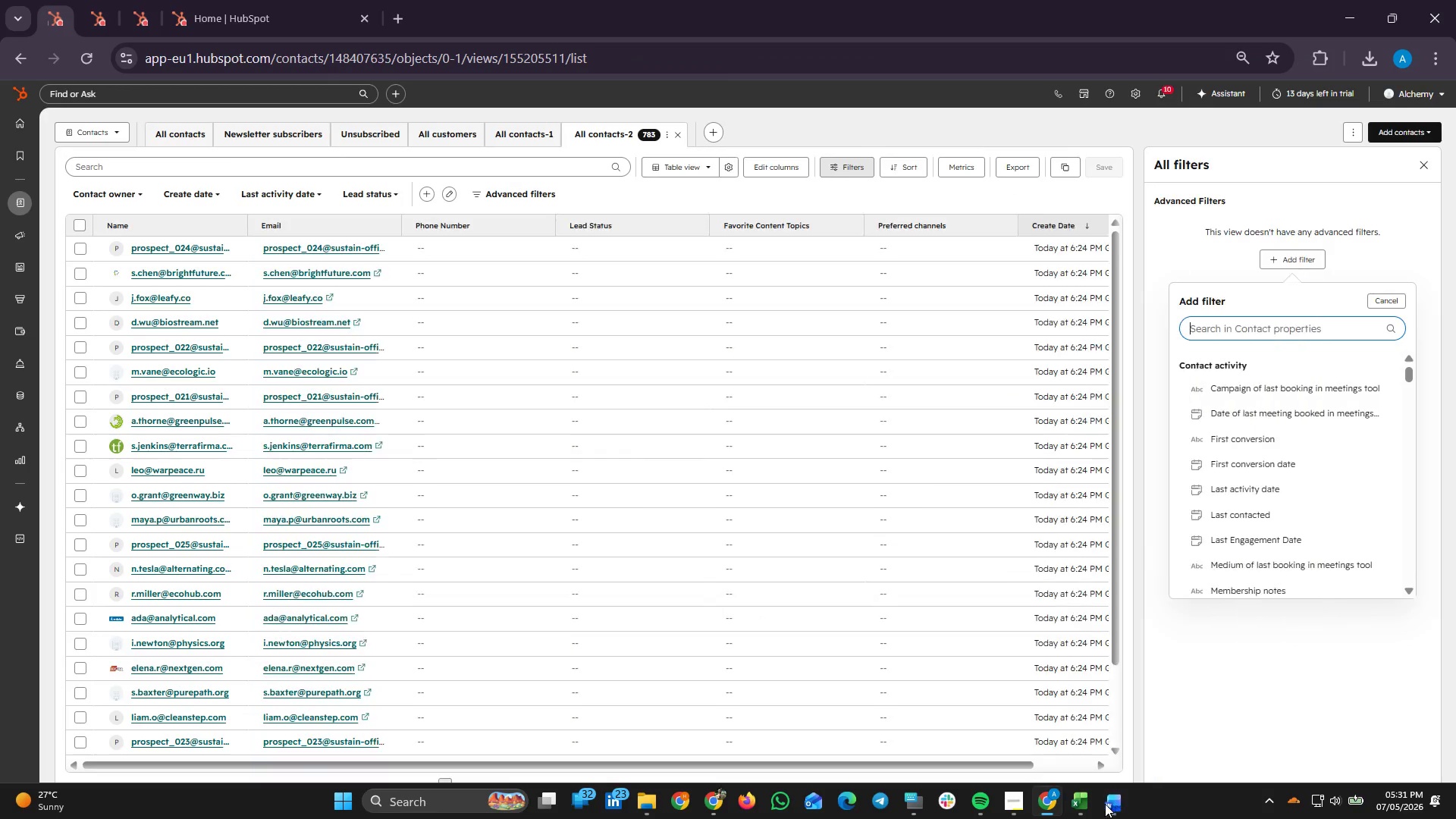 
left_click([1099, 805])
 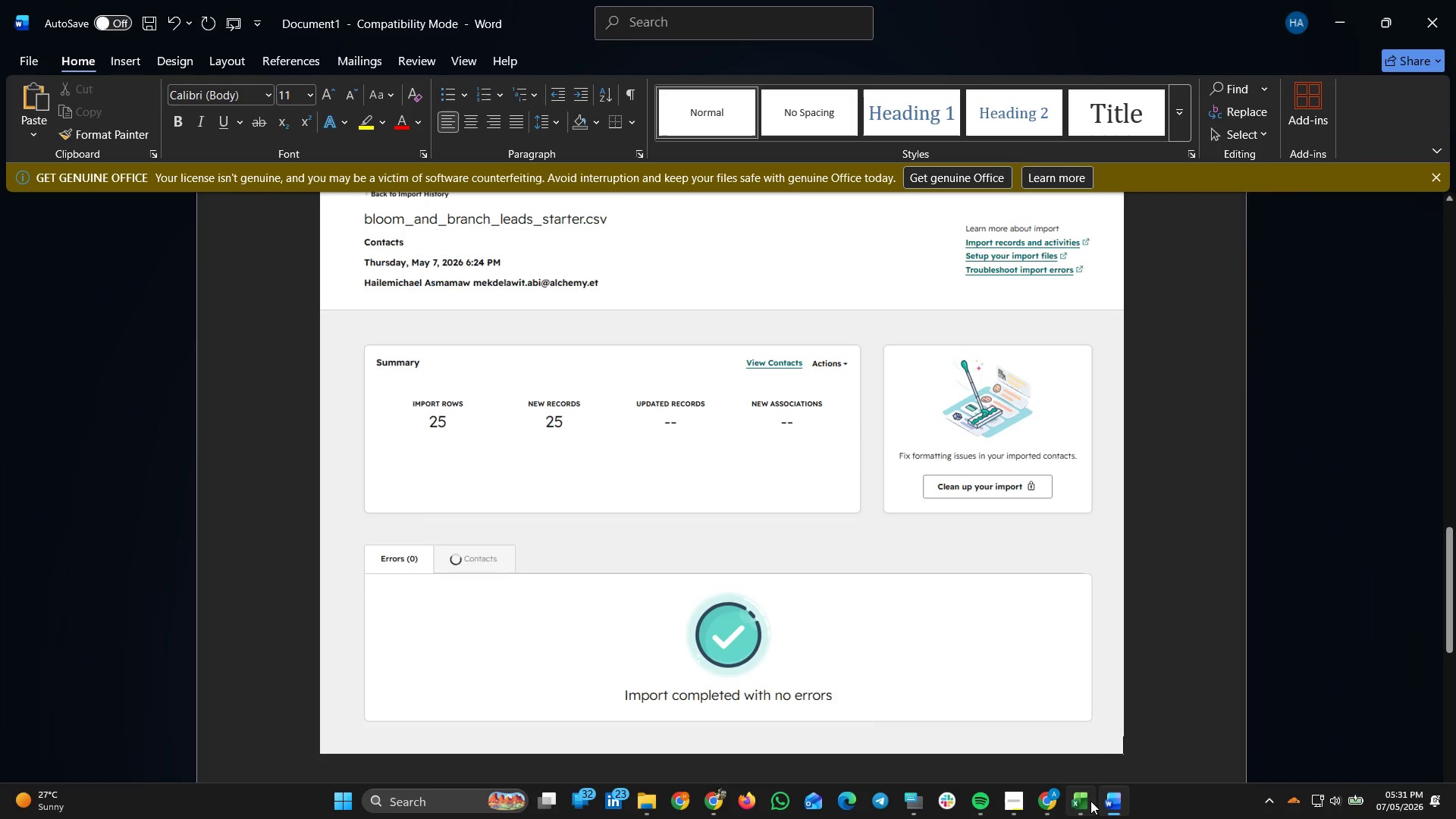 
left_click([1071, 796])
 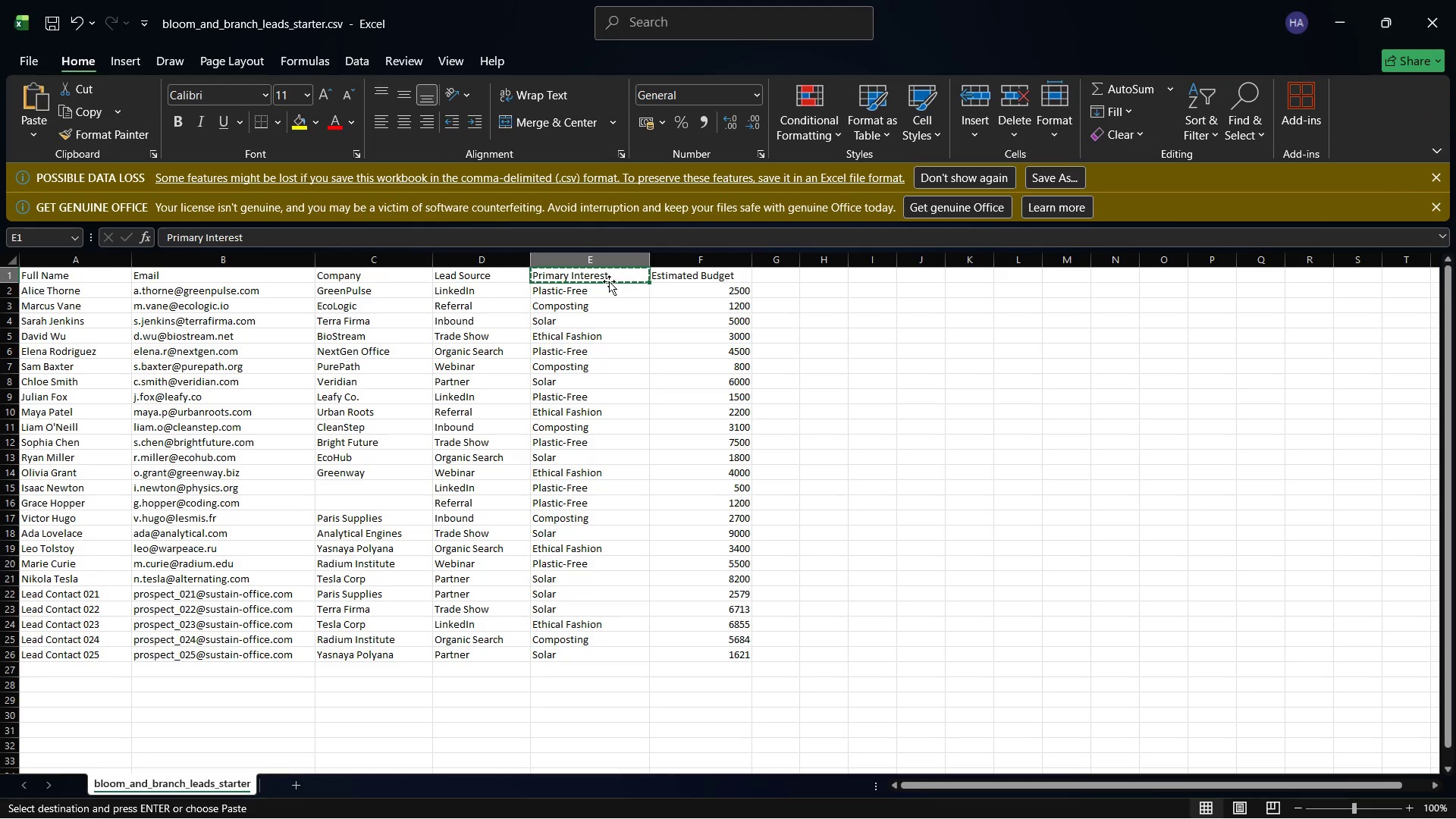 
right_click([604, 276])
 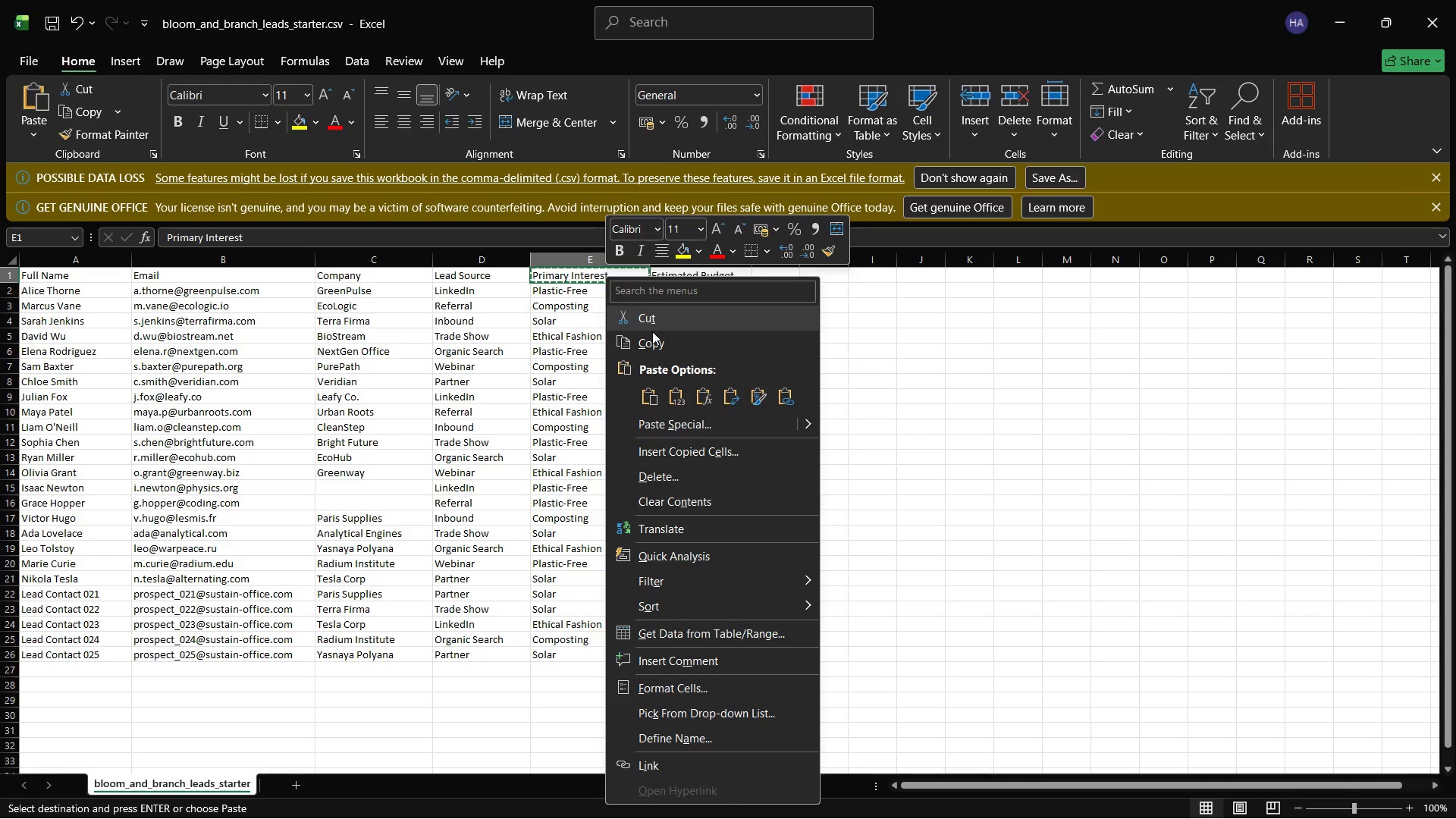 
left_click([654, 343])
 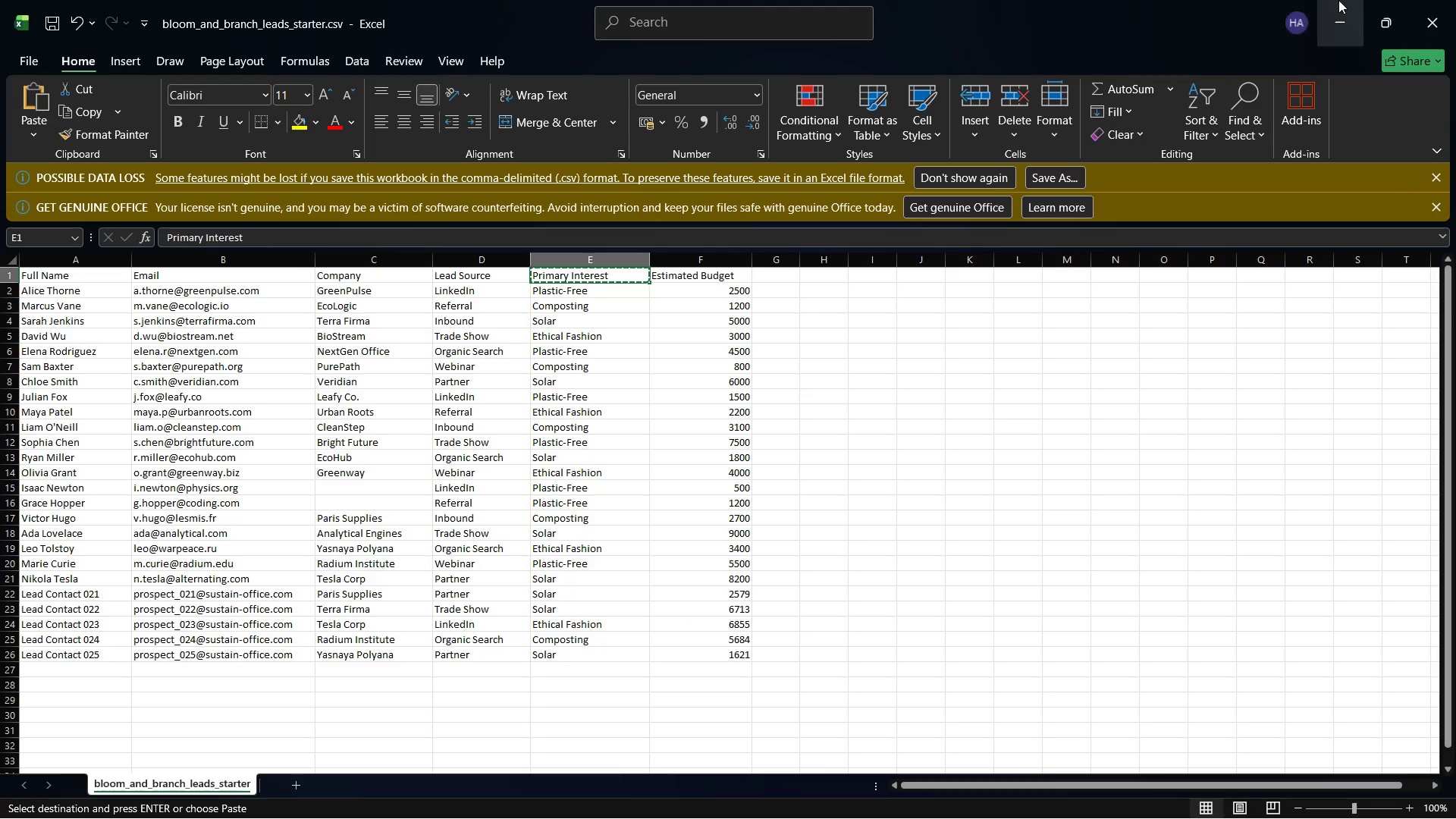 
left_click([1338, 0])
 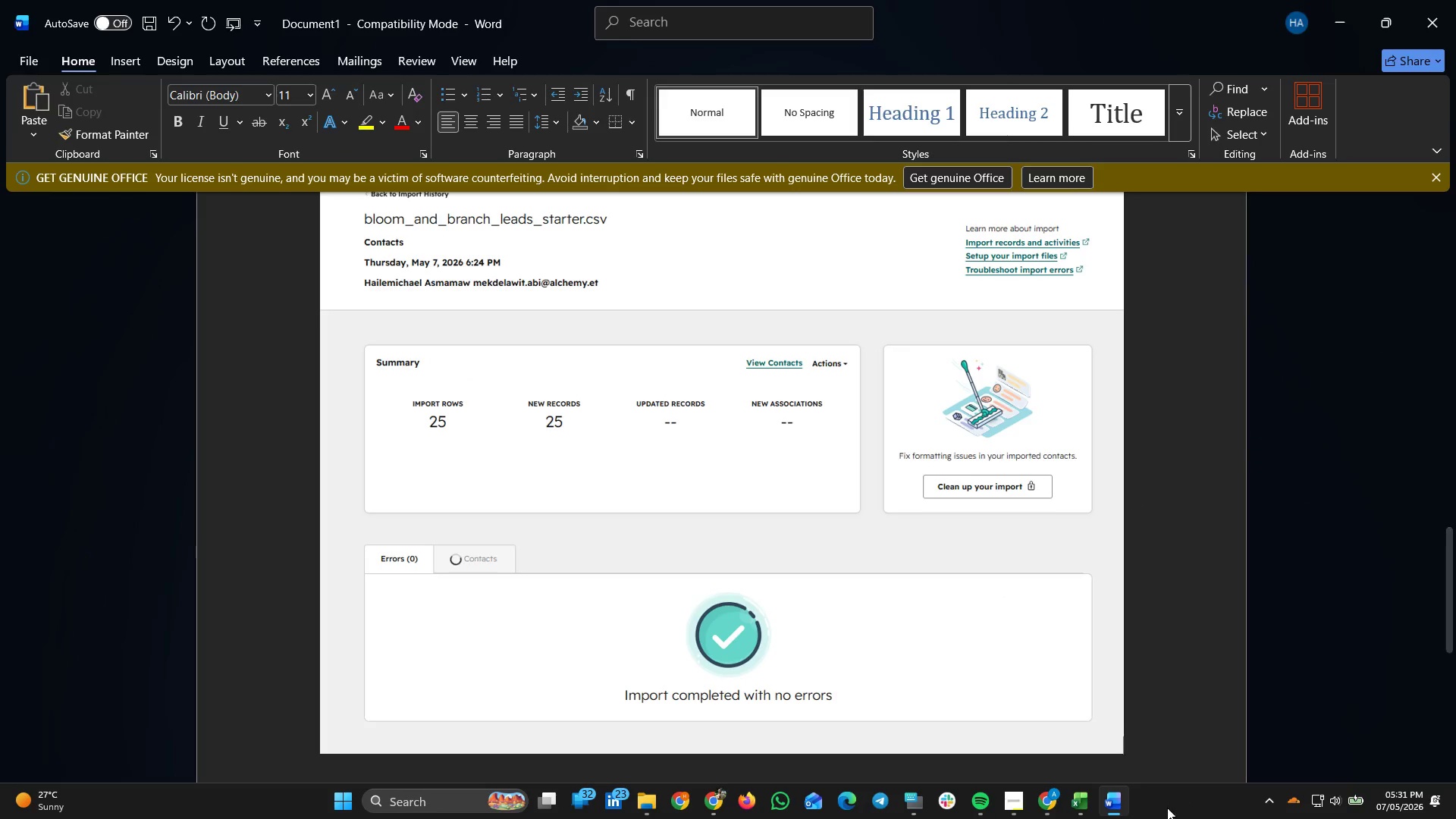 
left_click([1122, 802])
 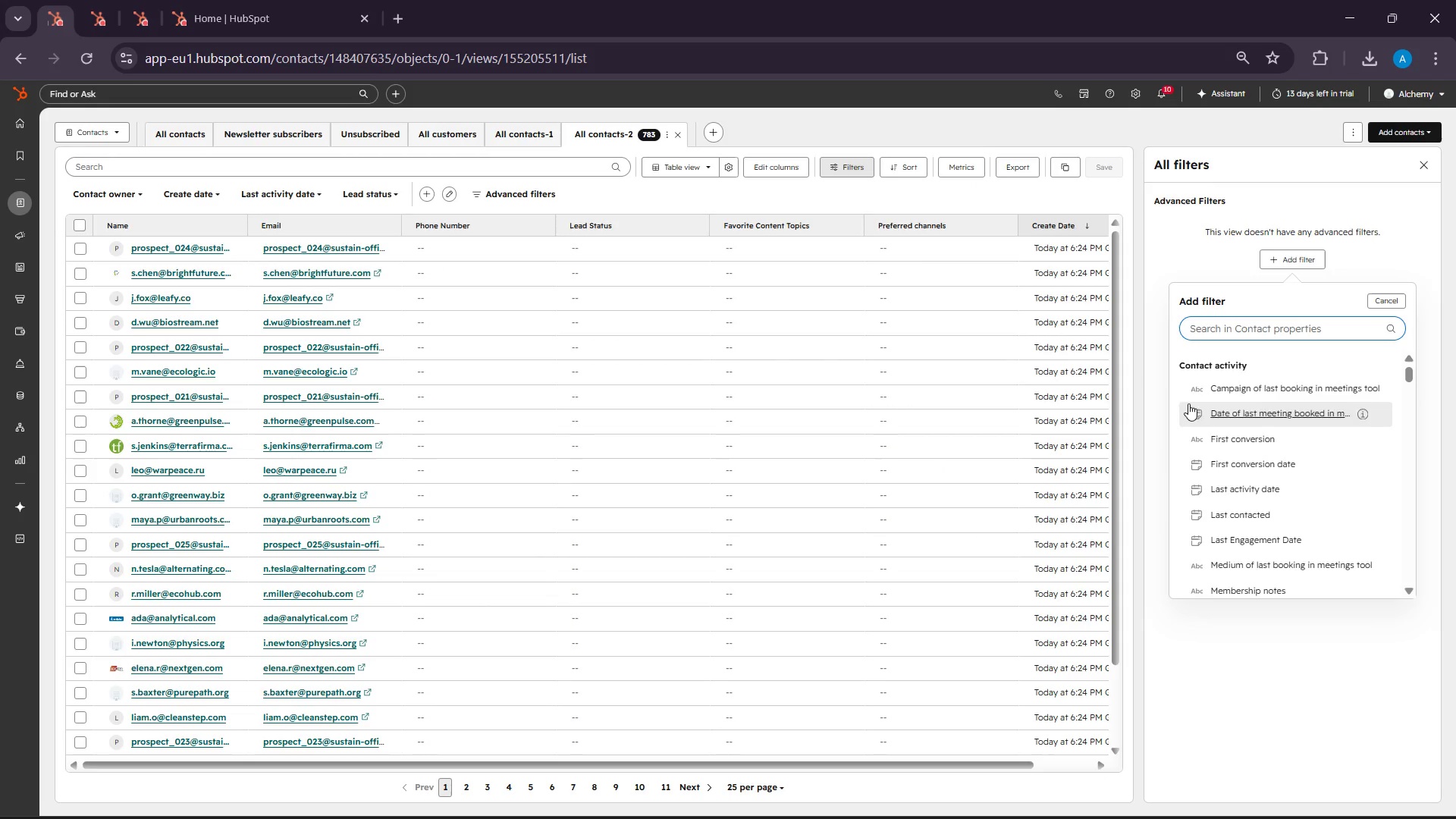 
right_click([1232, 324])
 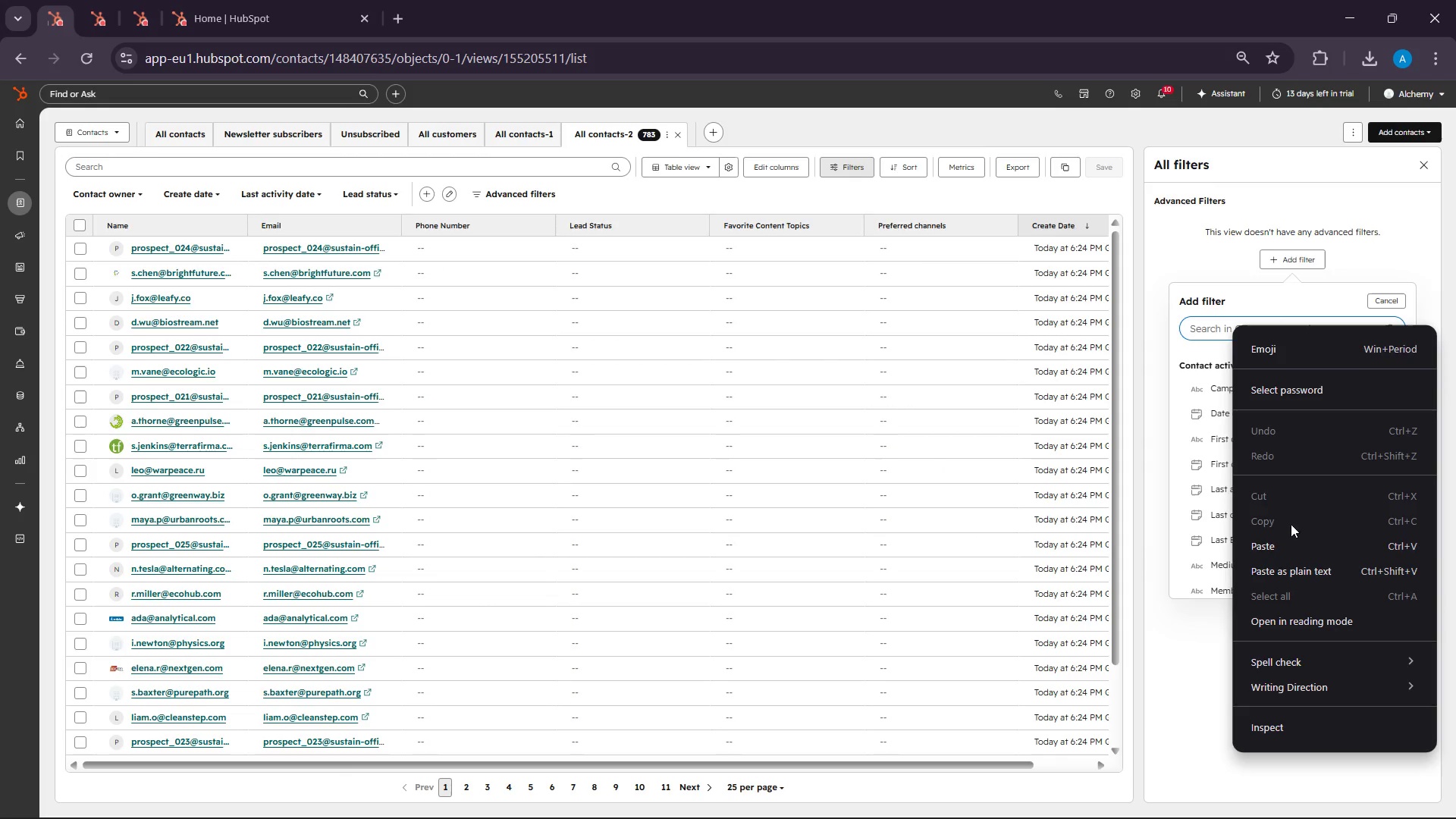 
left_click([1291, 551])
 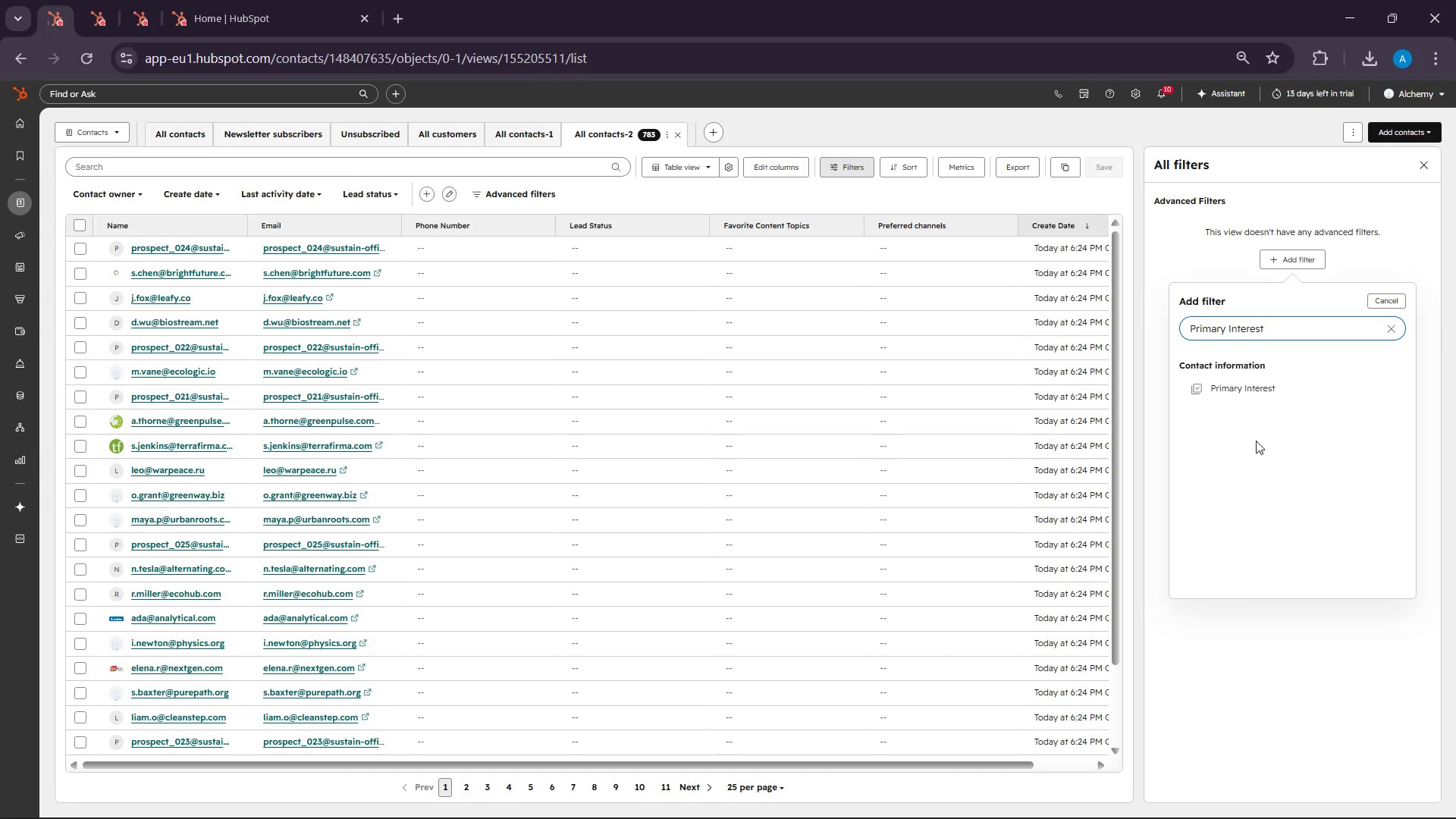 
left_click([1244, 382])
 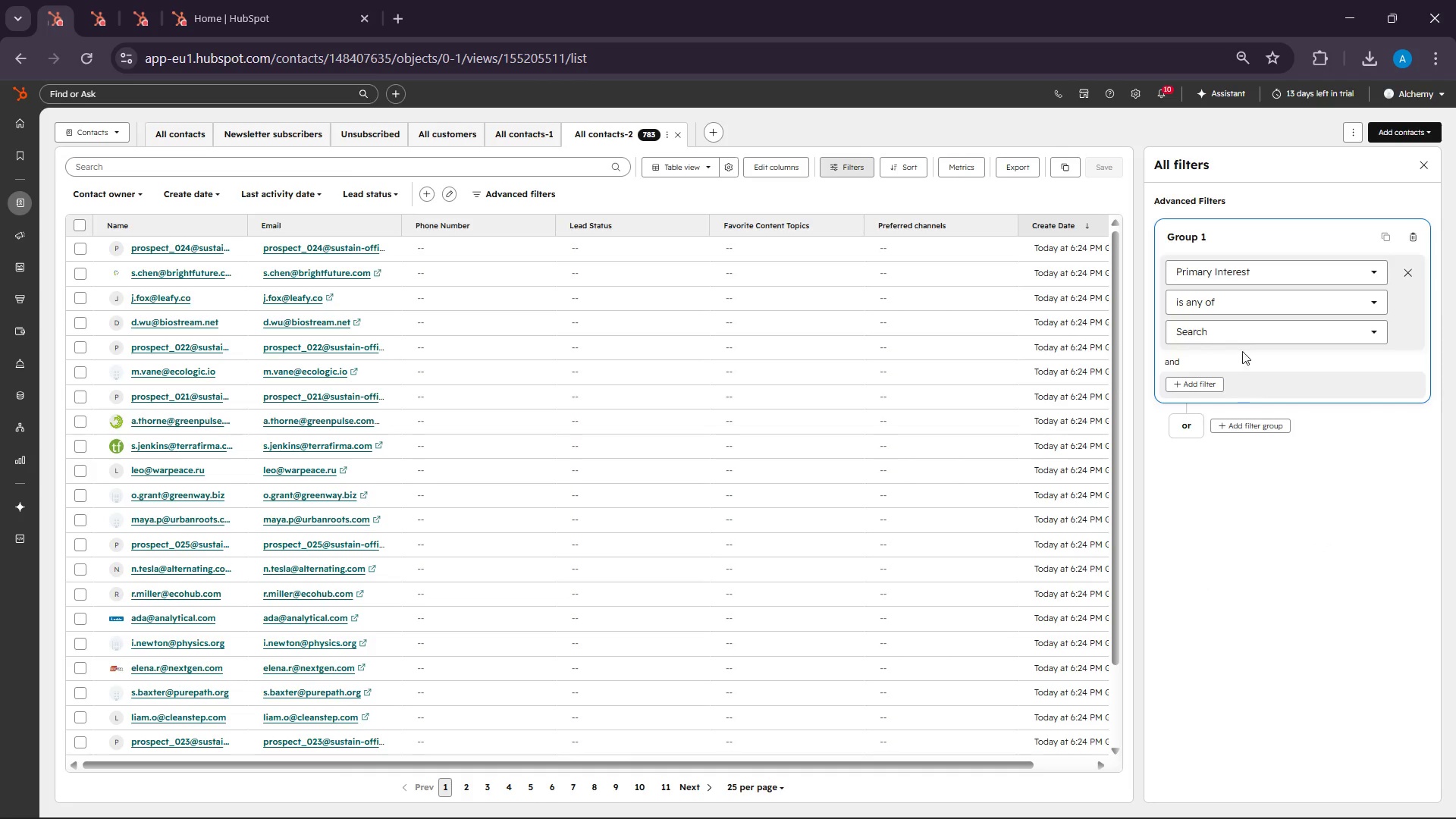 
left_click([1238, 315])
 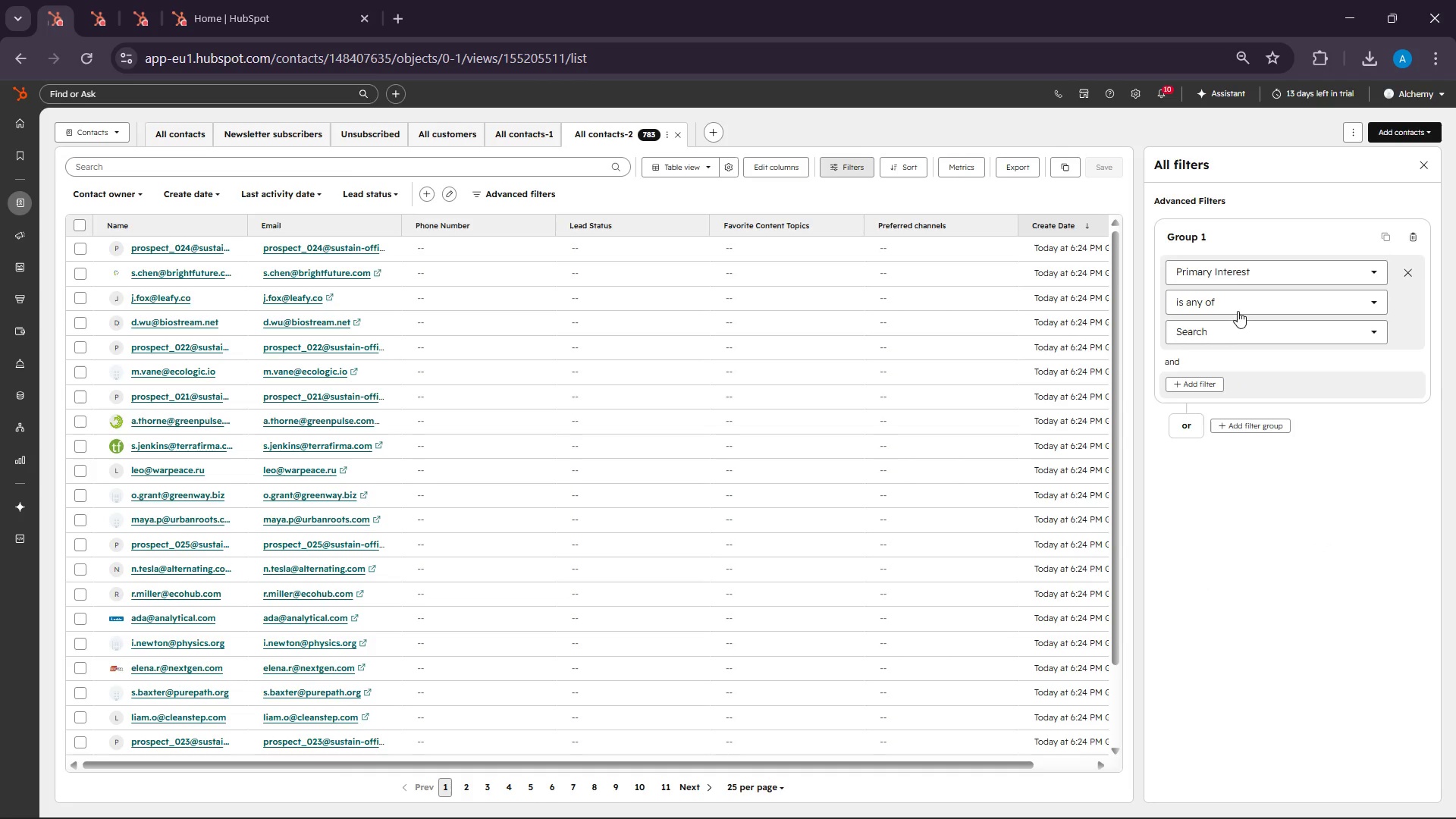 
left_click([1236, 303])
 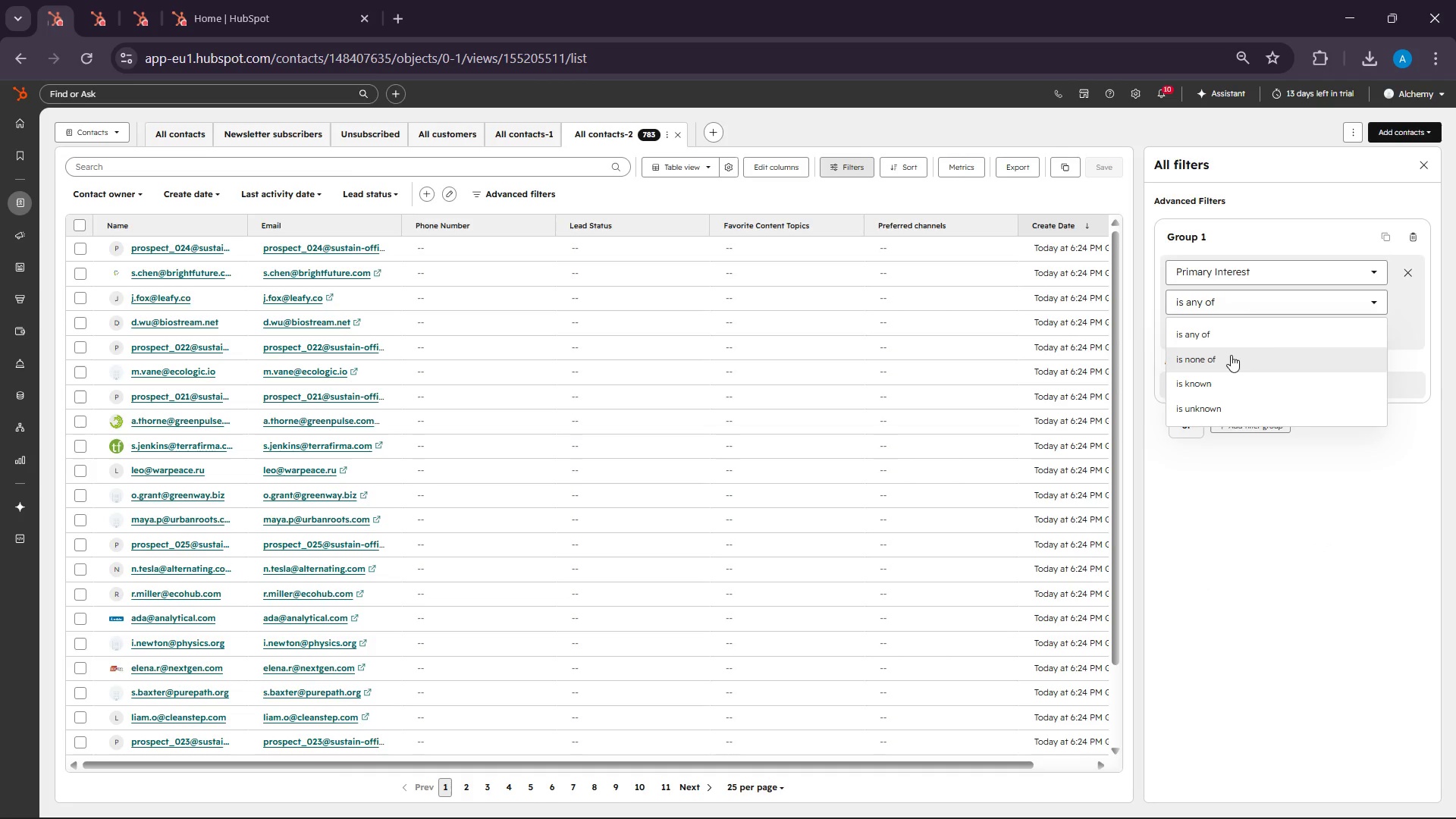 
left_click([1225, 379])
 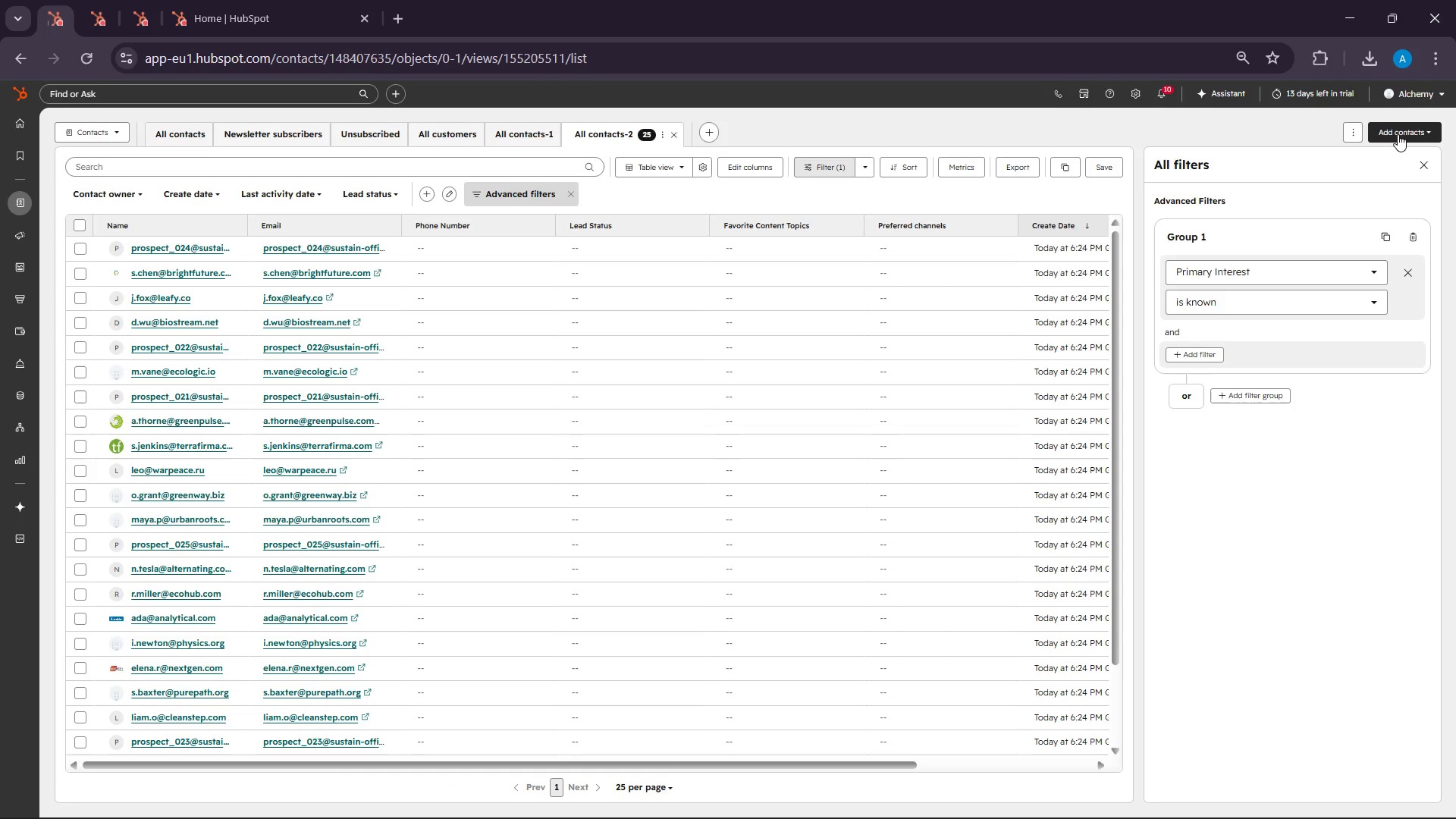 
left_click([1426, 163])
 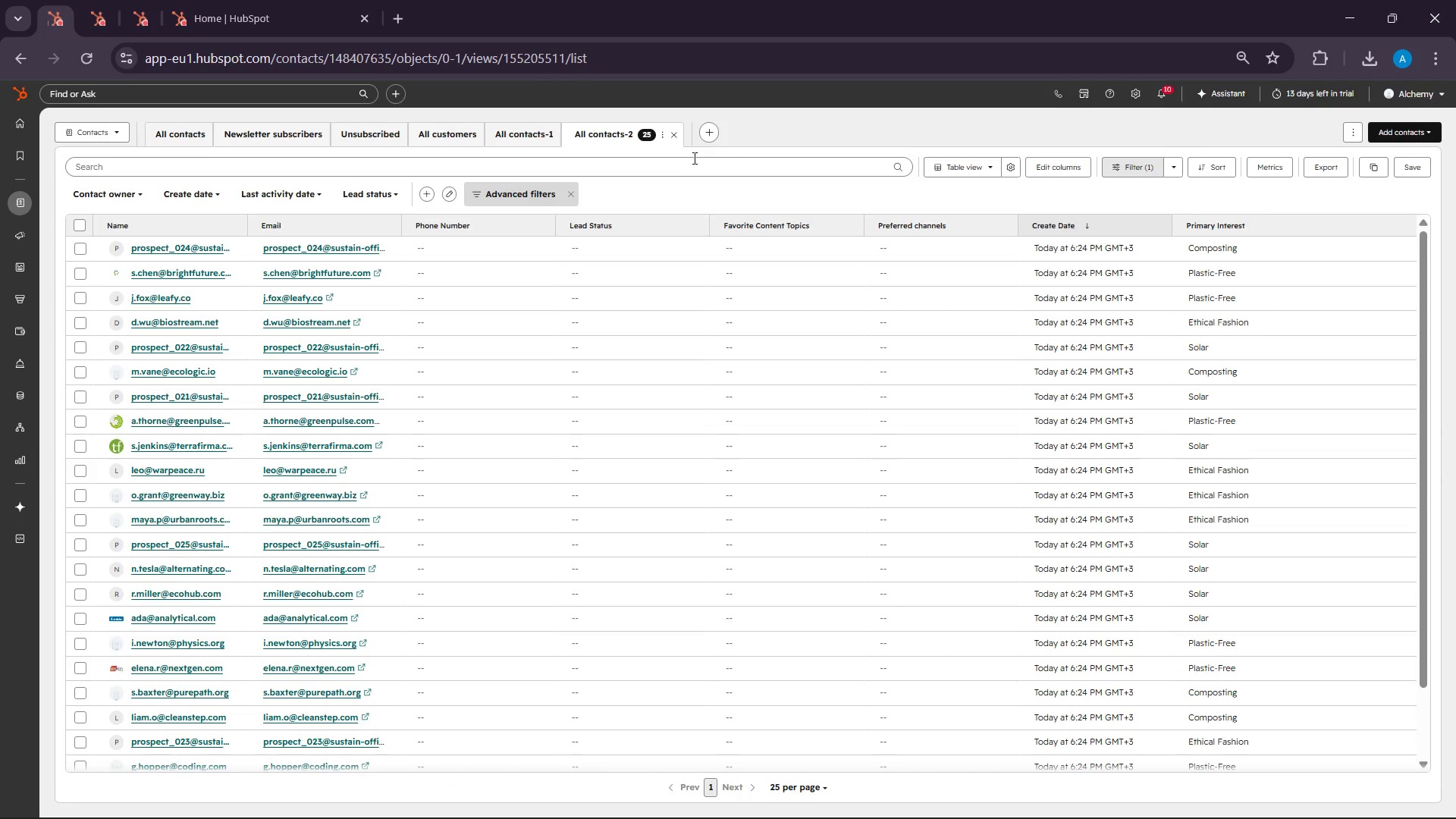 
left_click([657, 138])
 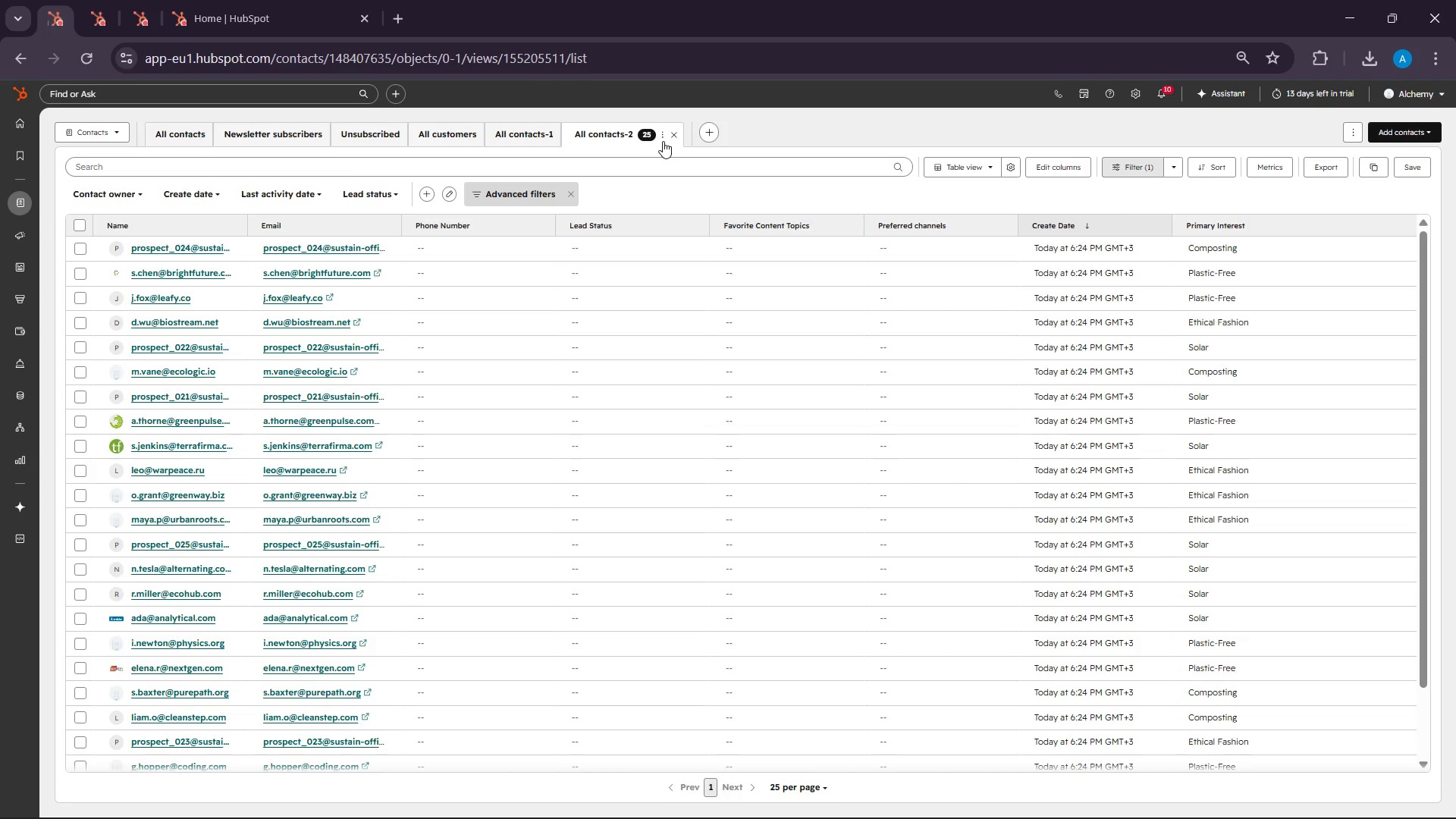 
left_click([663, 141])
 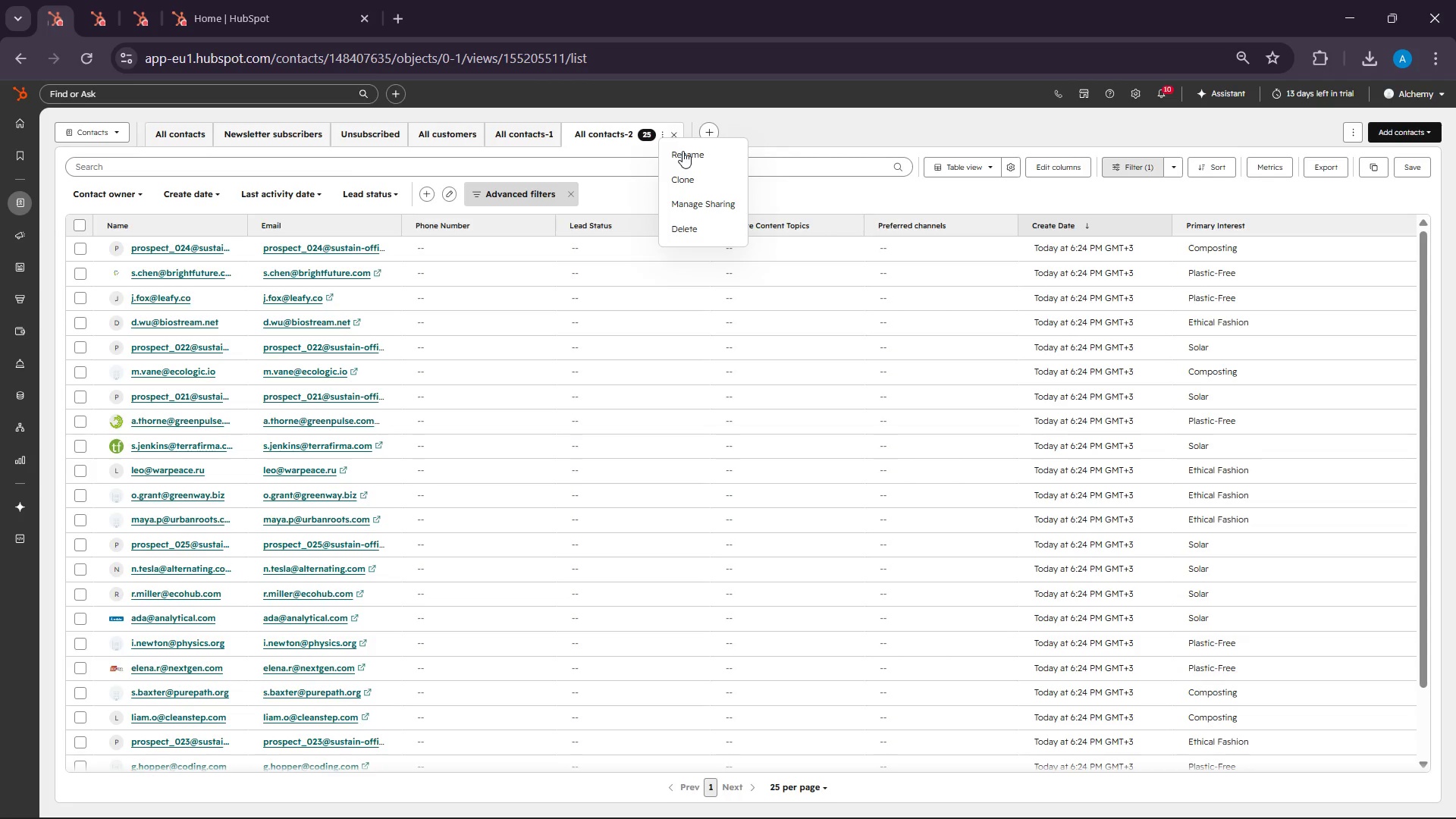 
left_click([873, 206])
 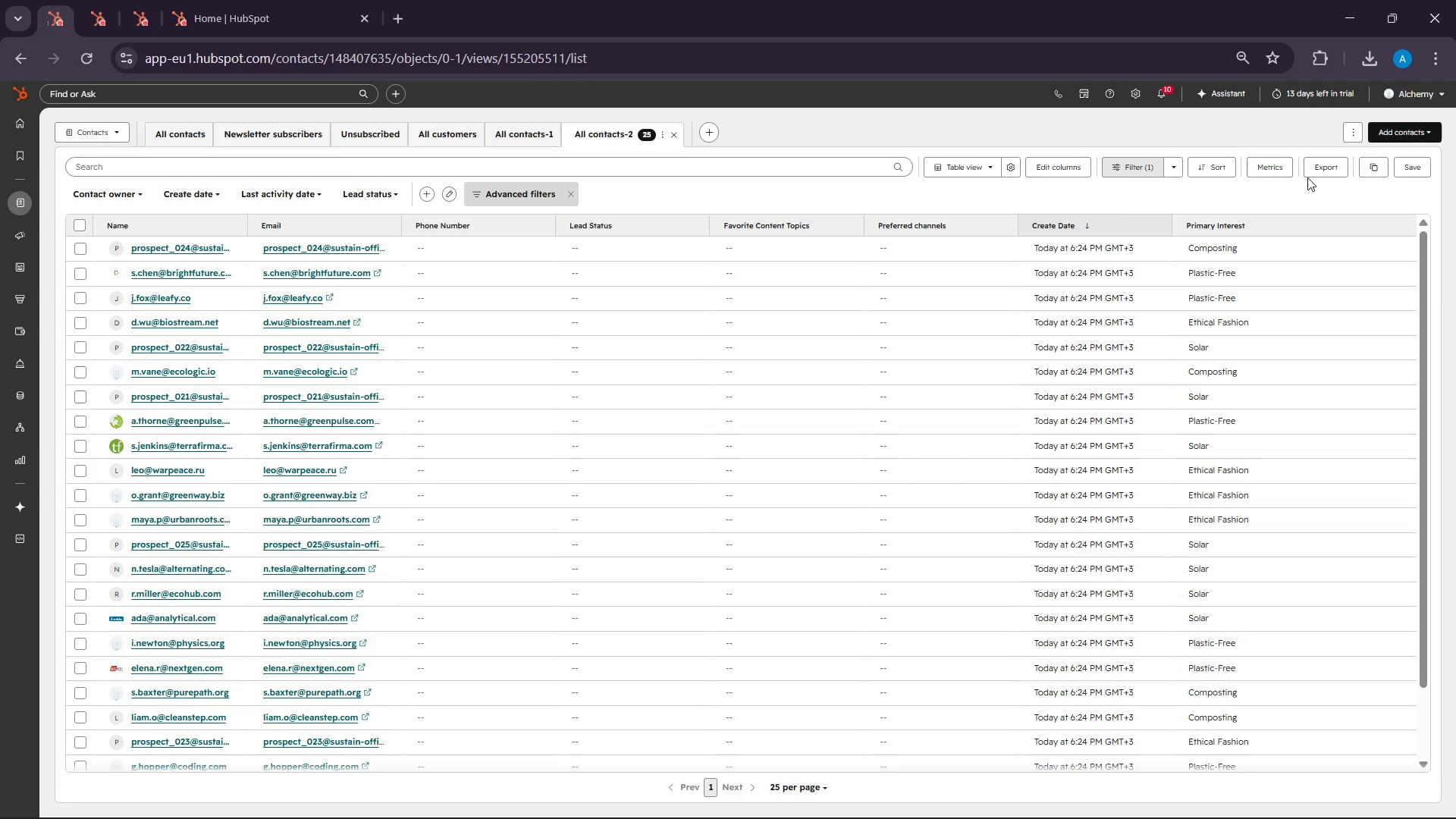 
wait(5.06)
 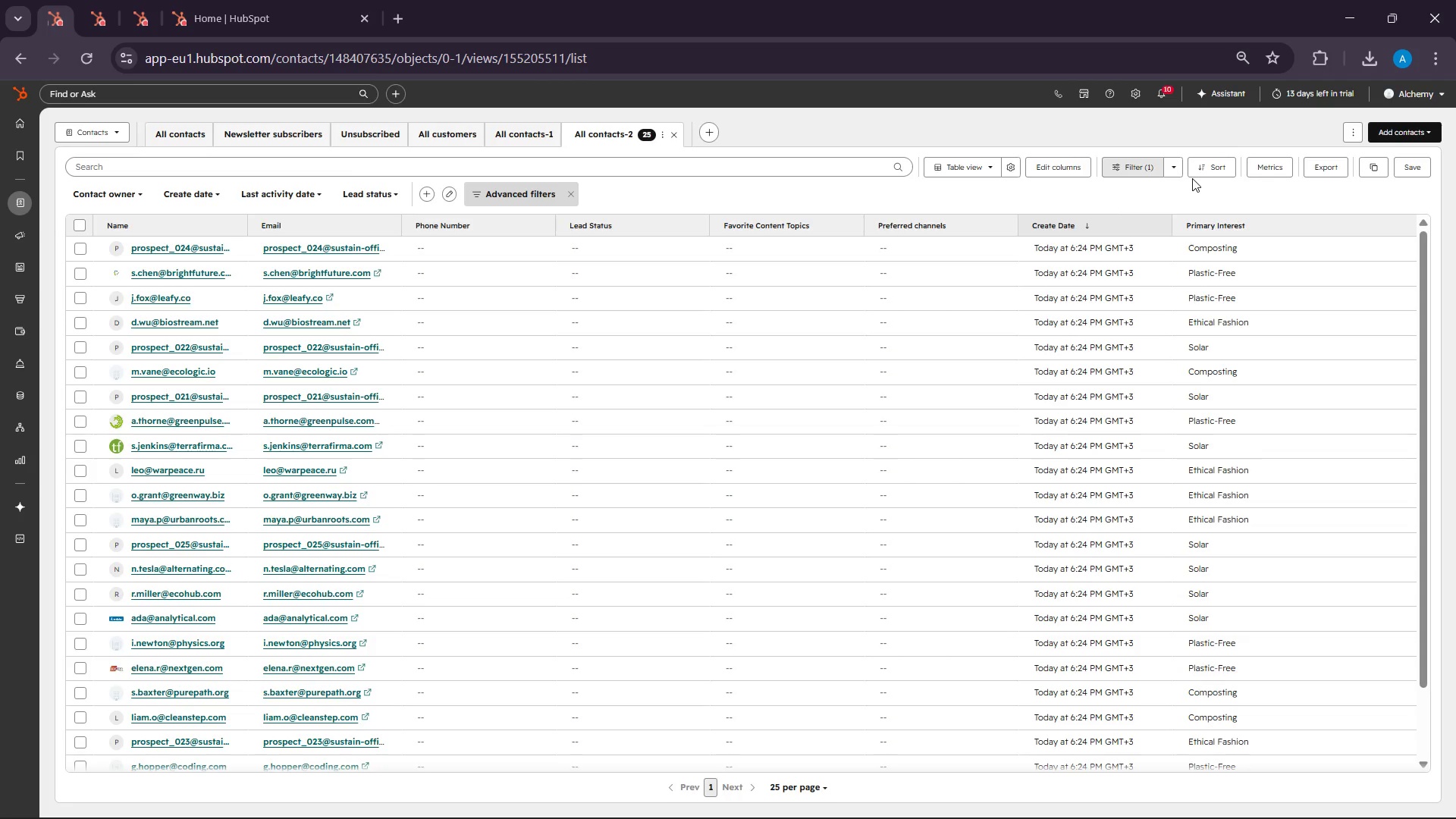 
left_click([1013, 171])
 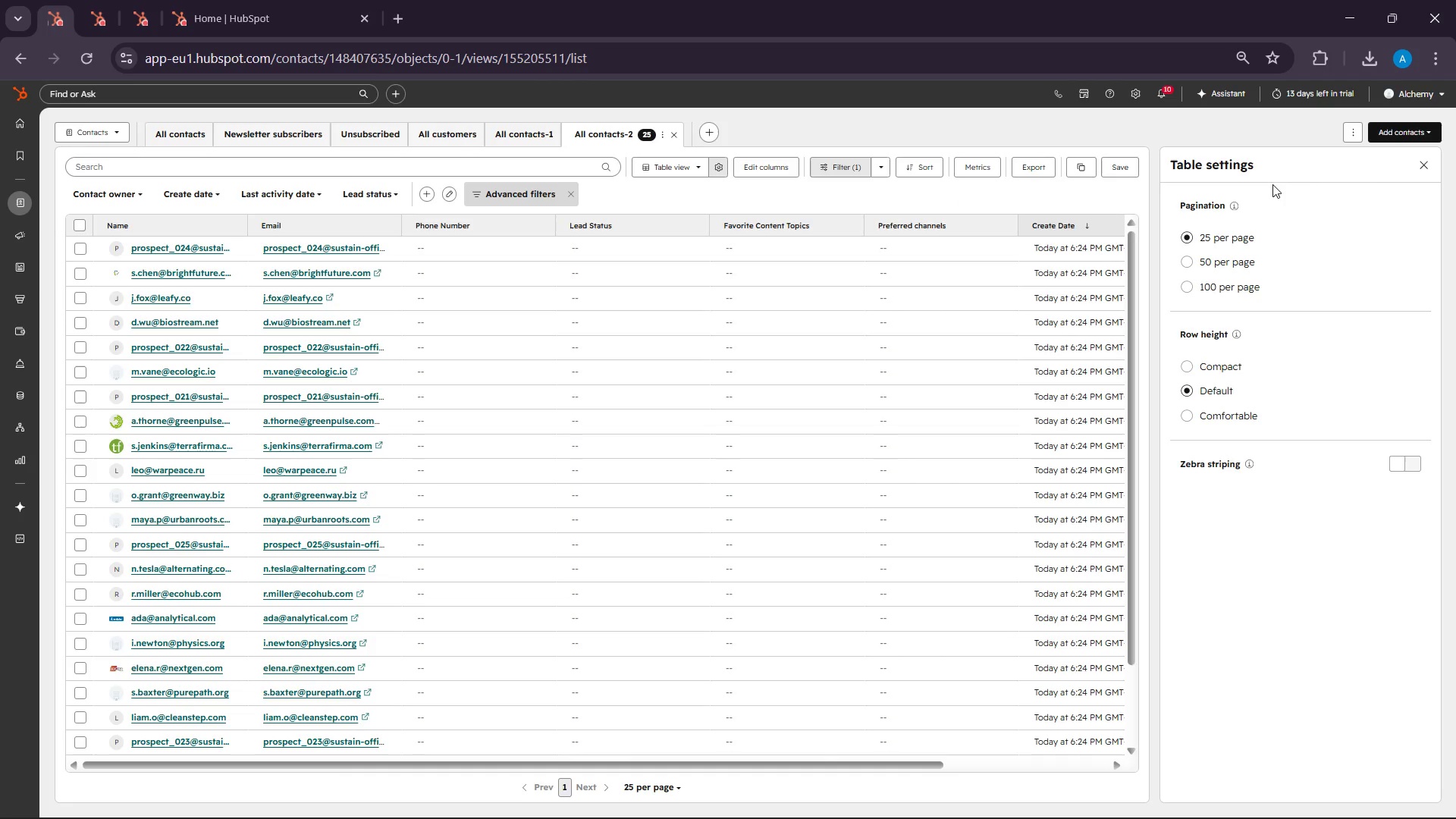 
left_click([1432, 157])
 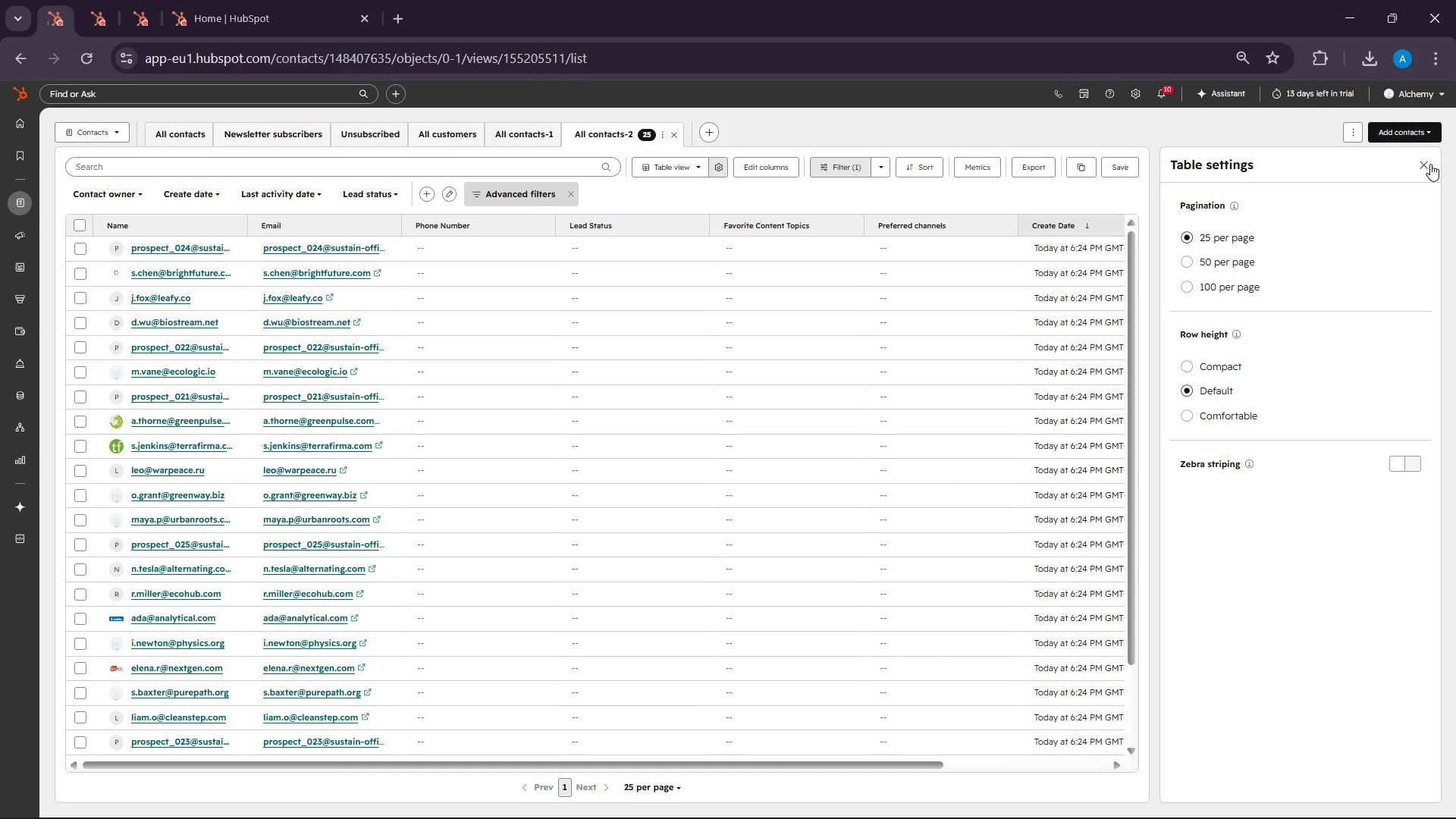 
left_click([1430, 164])
 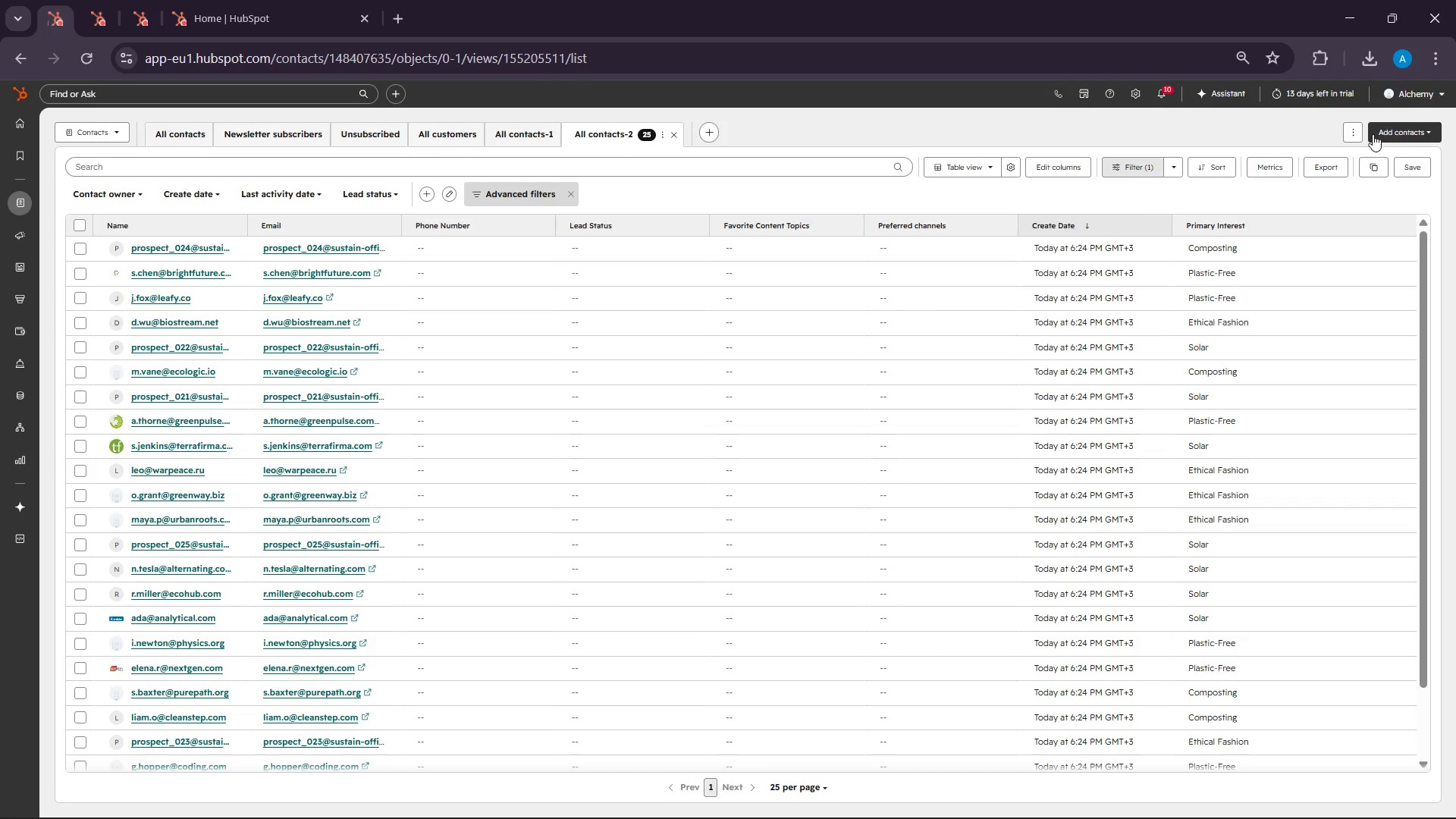 
left_click([1360, 132])
 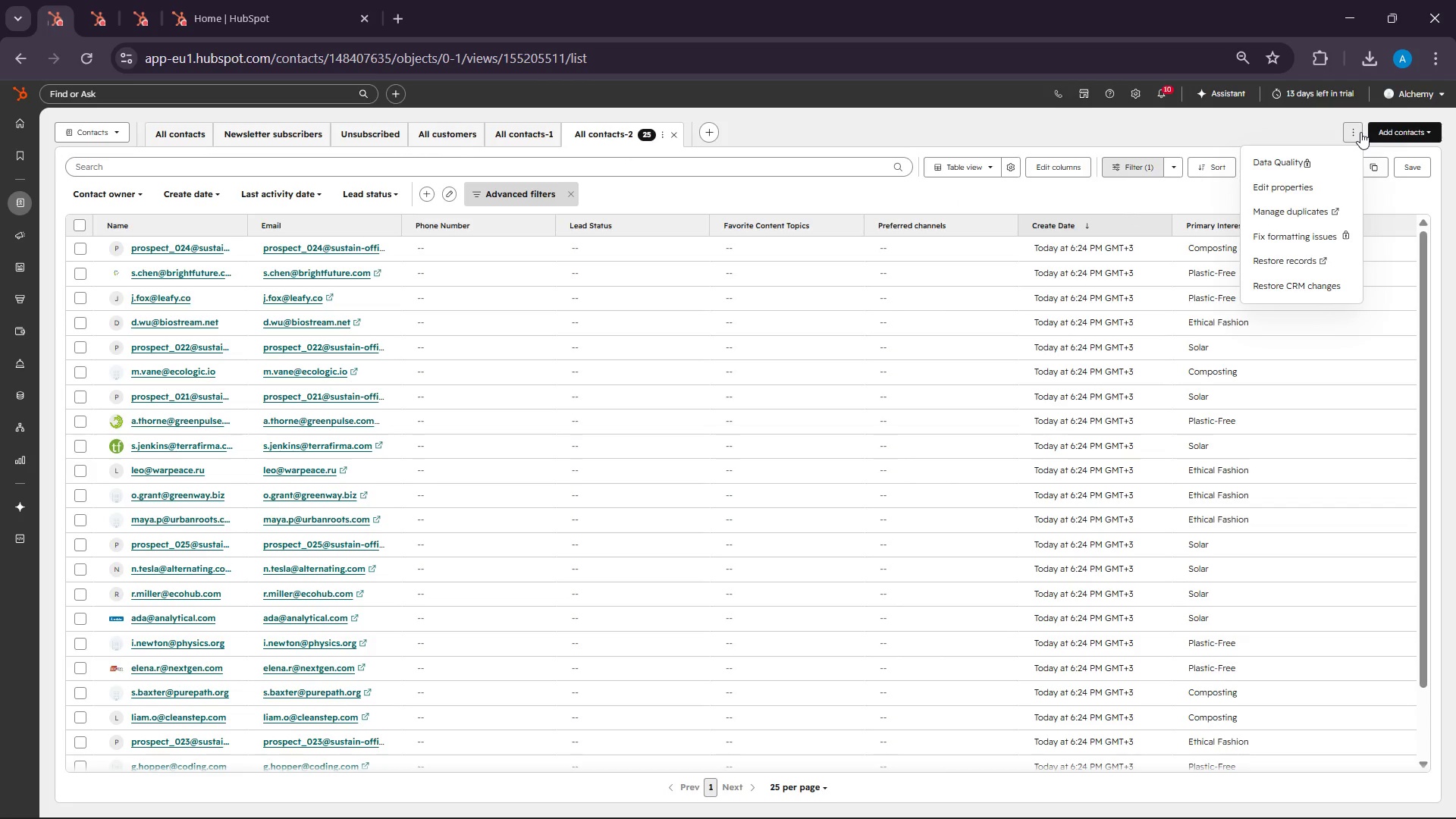 
wait(9.99)
 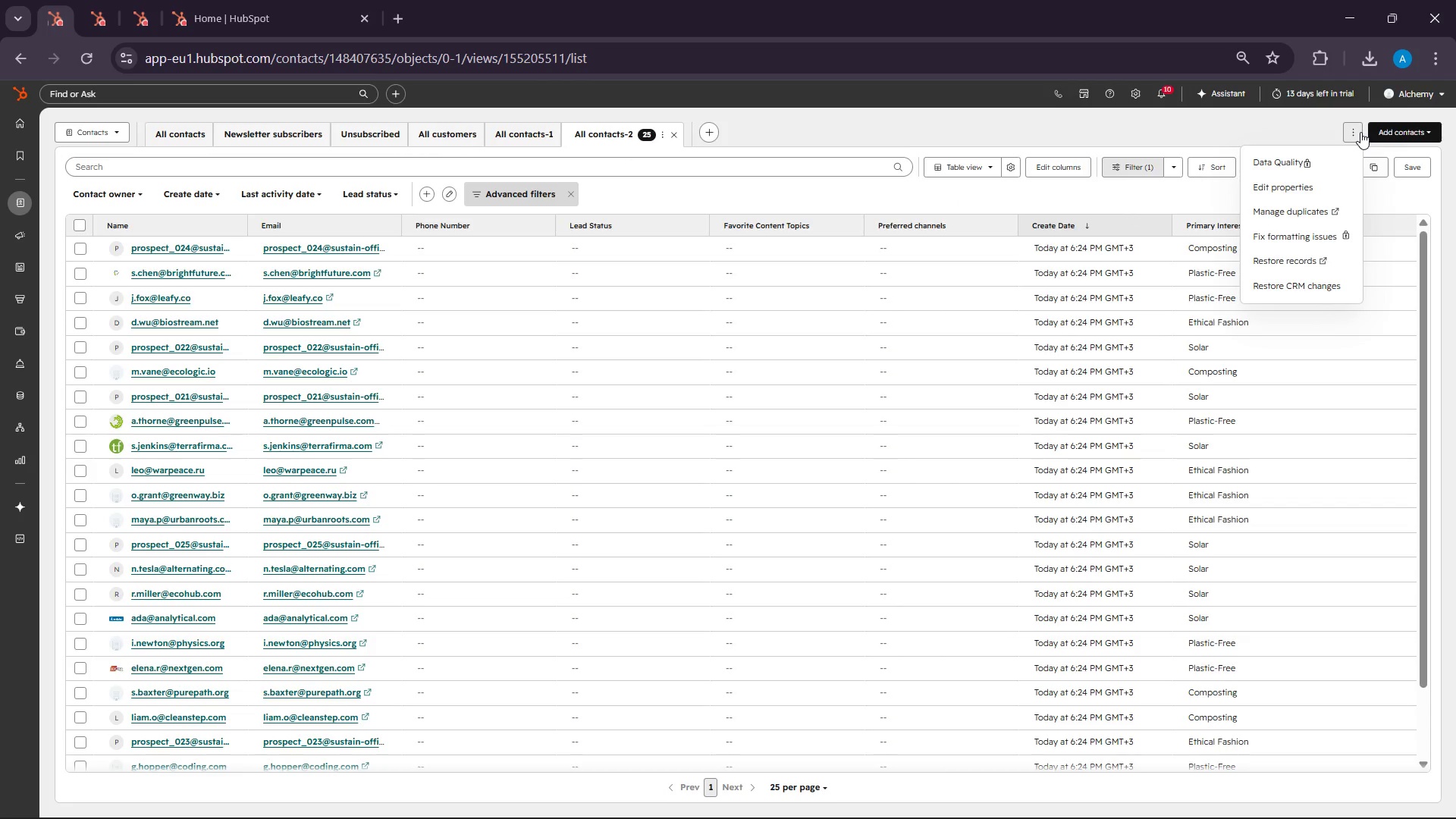 
mouse_move([1314, 193])
 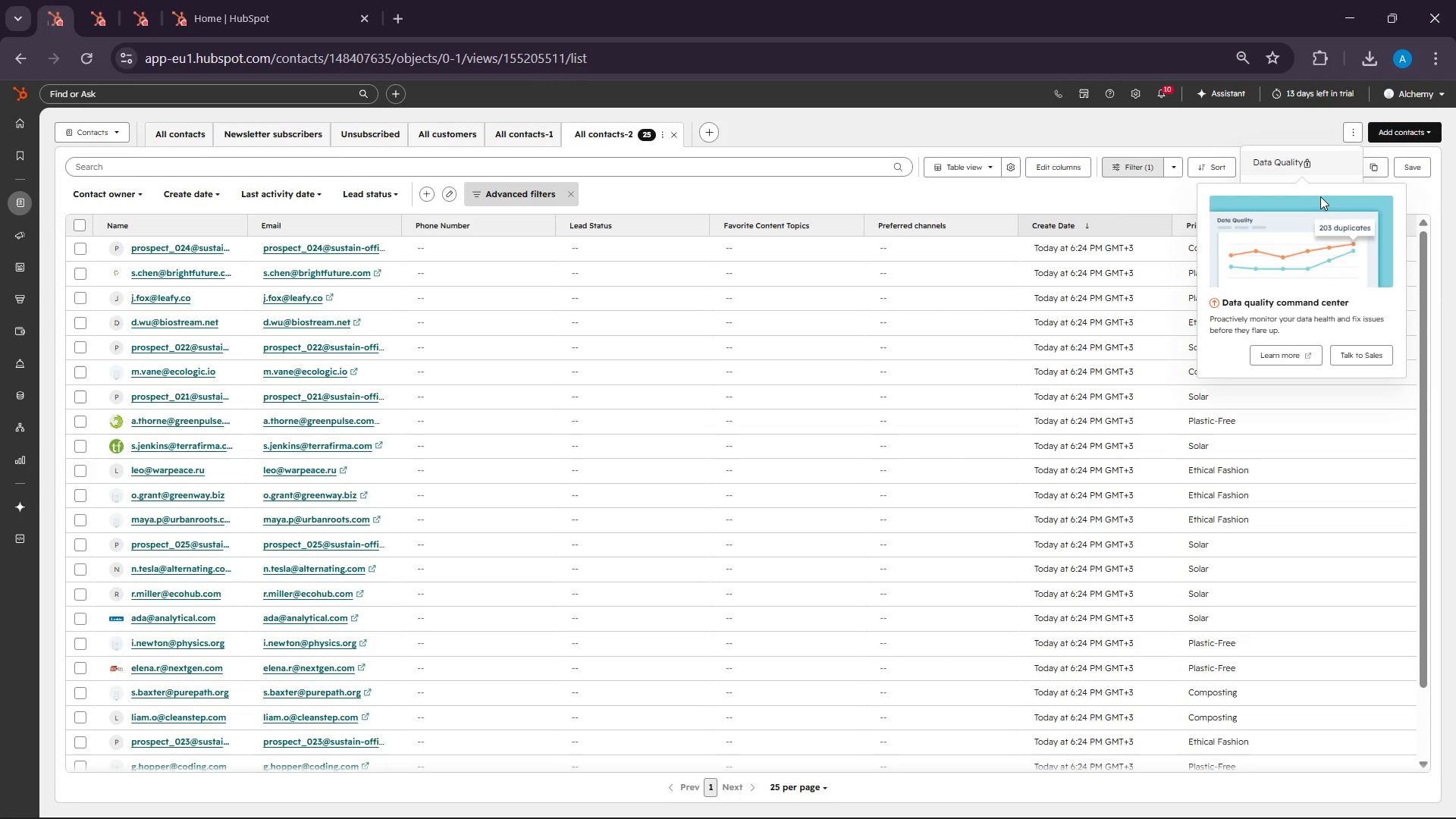 
mouse_move([1270, 168])
 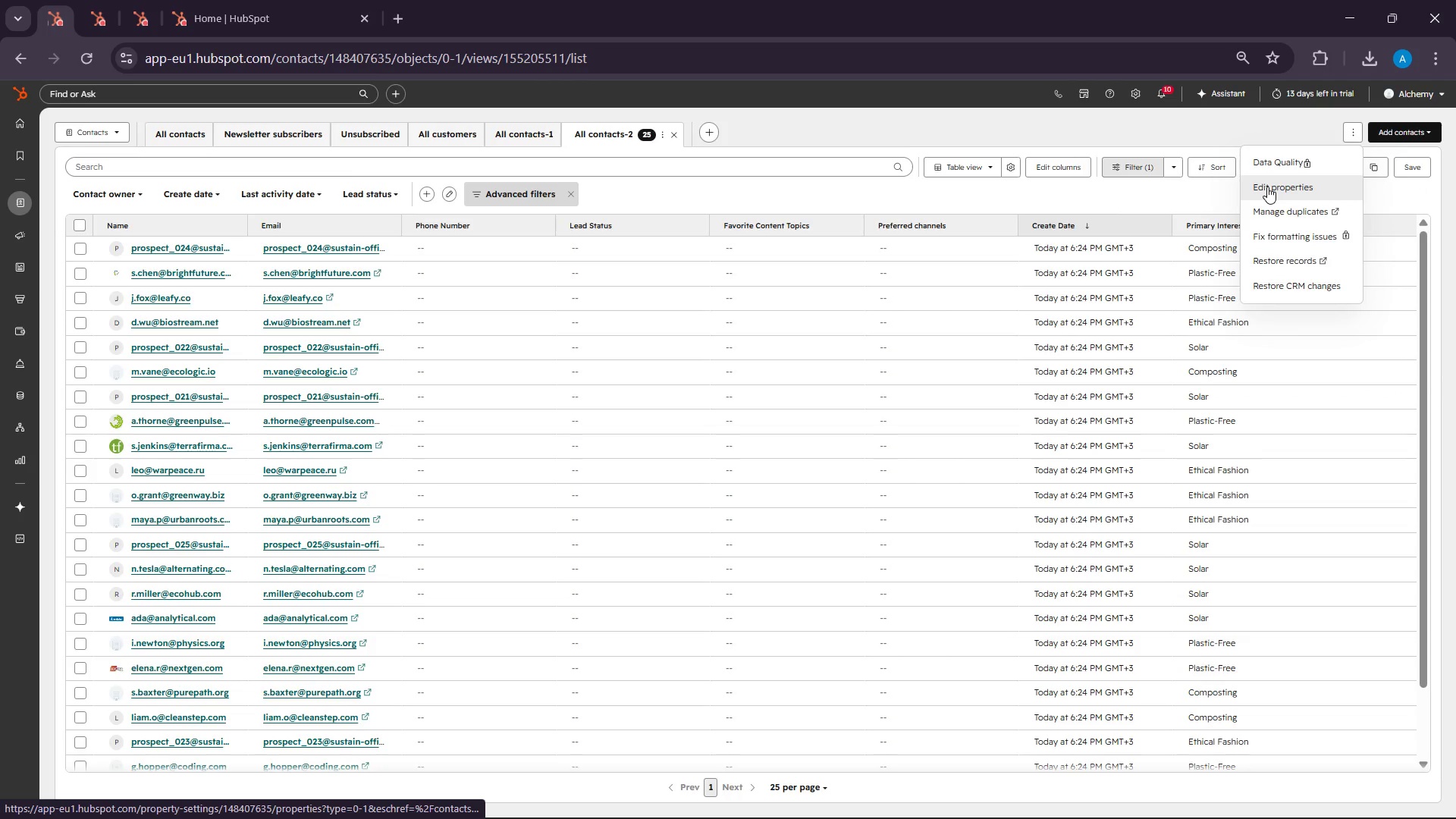 
left_click([1267, 187])
 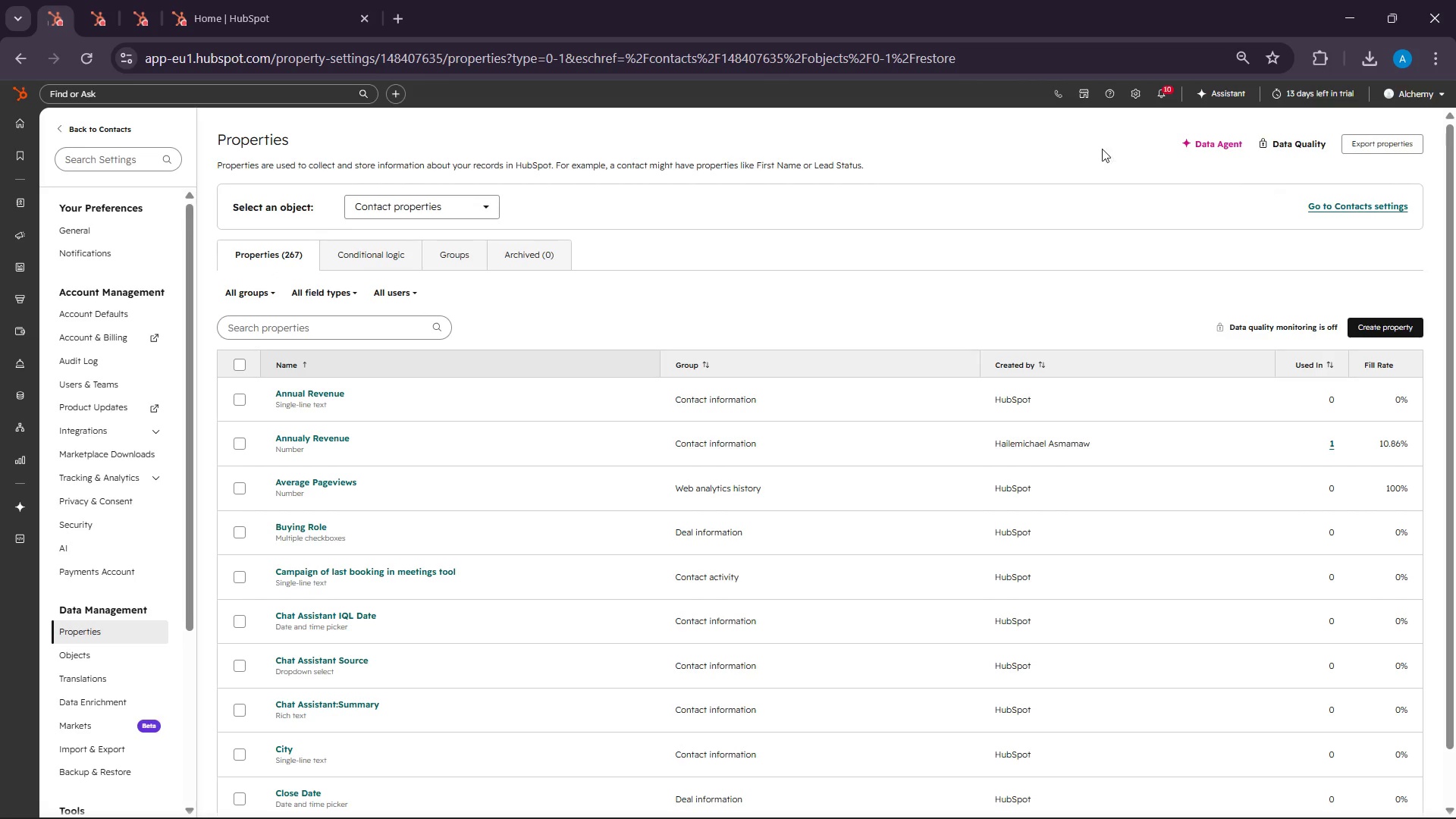 
wait(7.45)
 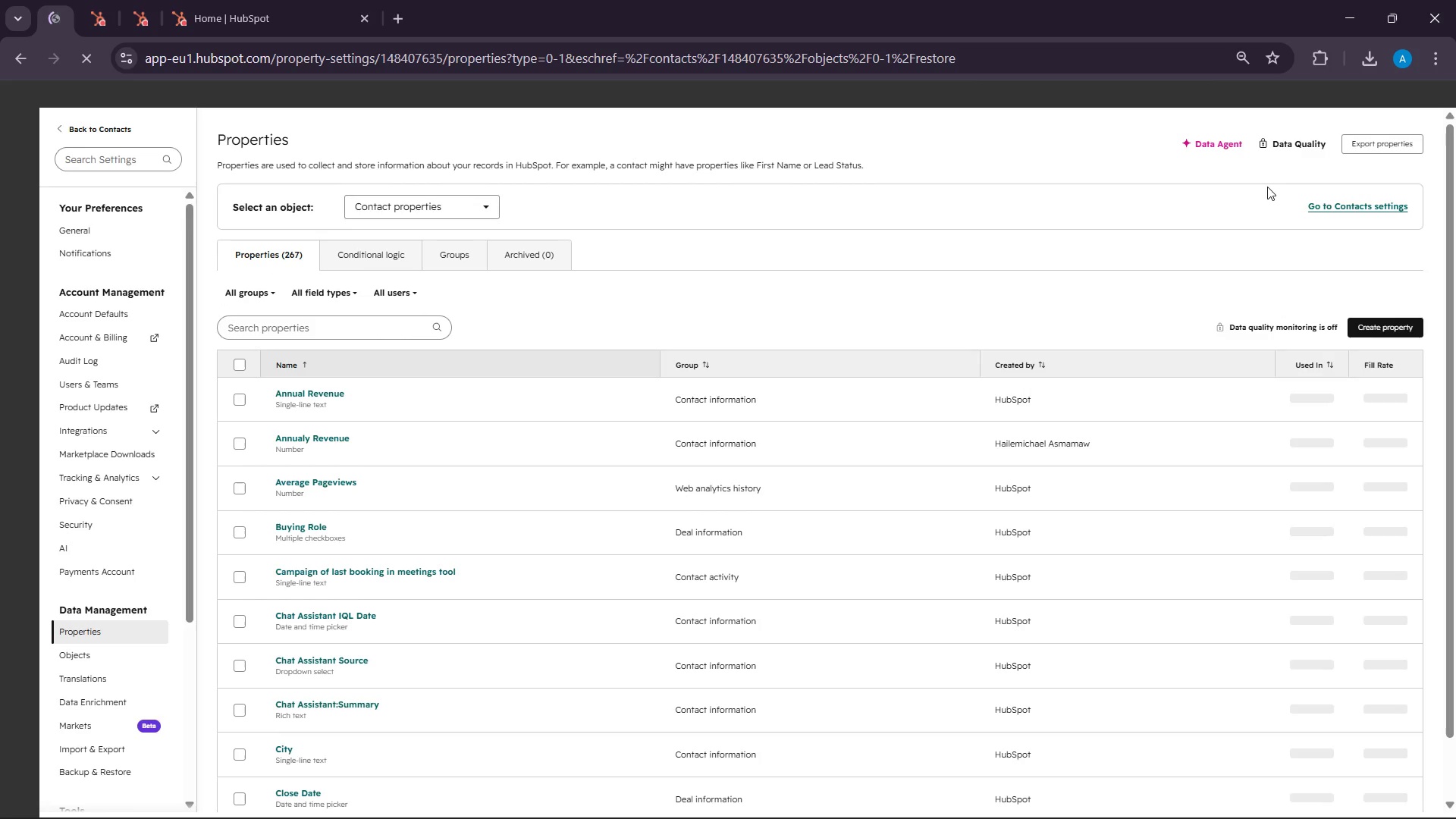 
left_click([8, 66])
 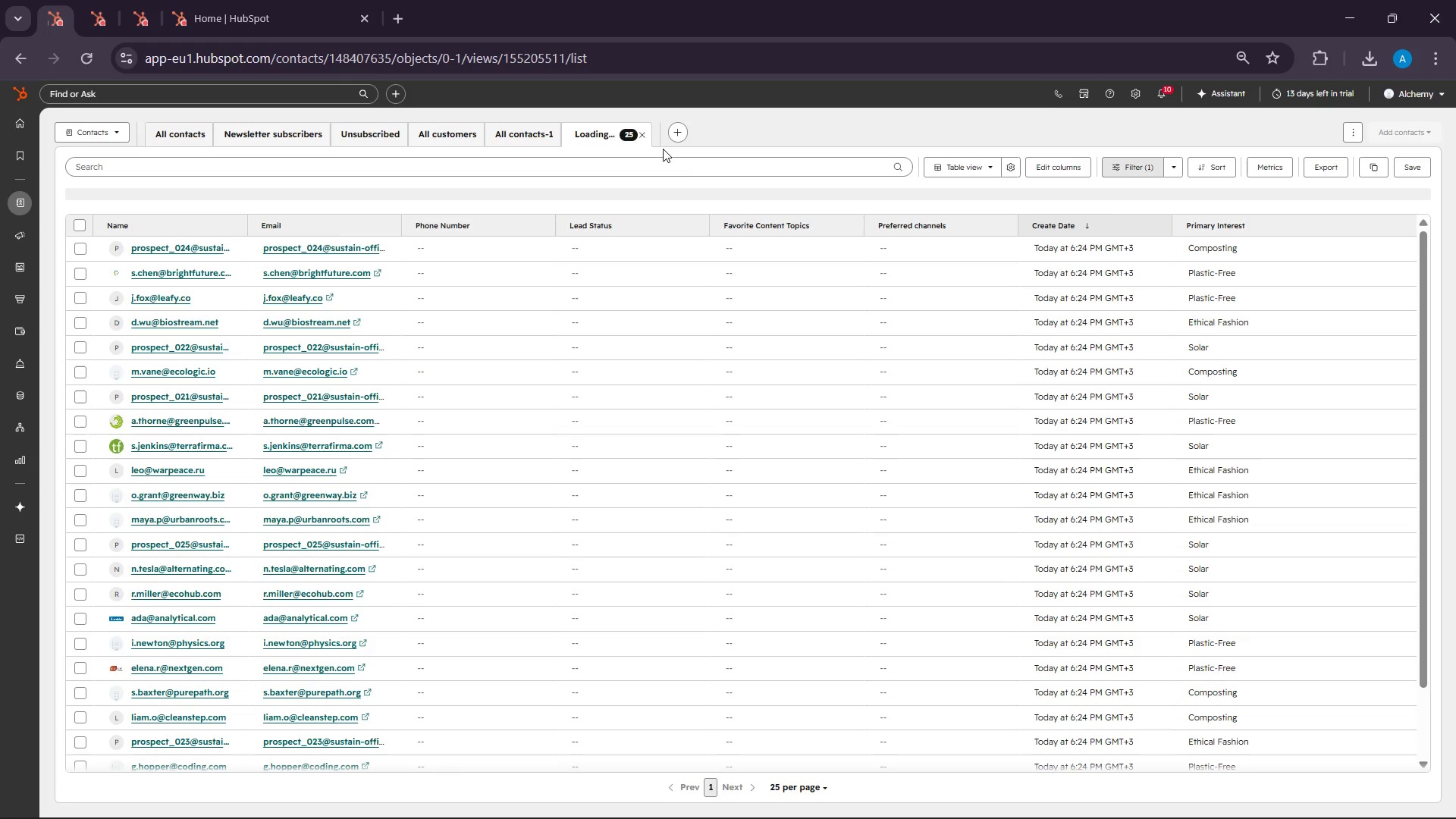 
wait(7.2)
 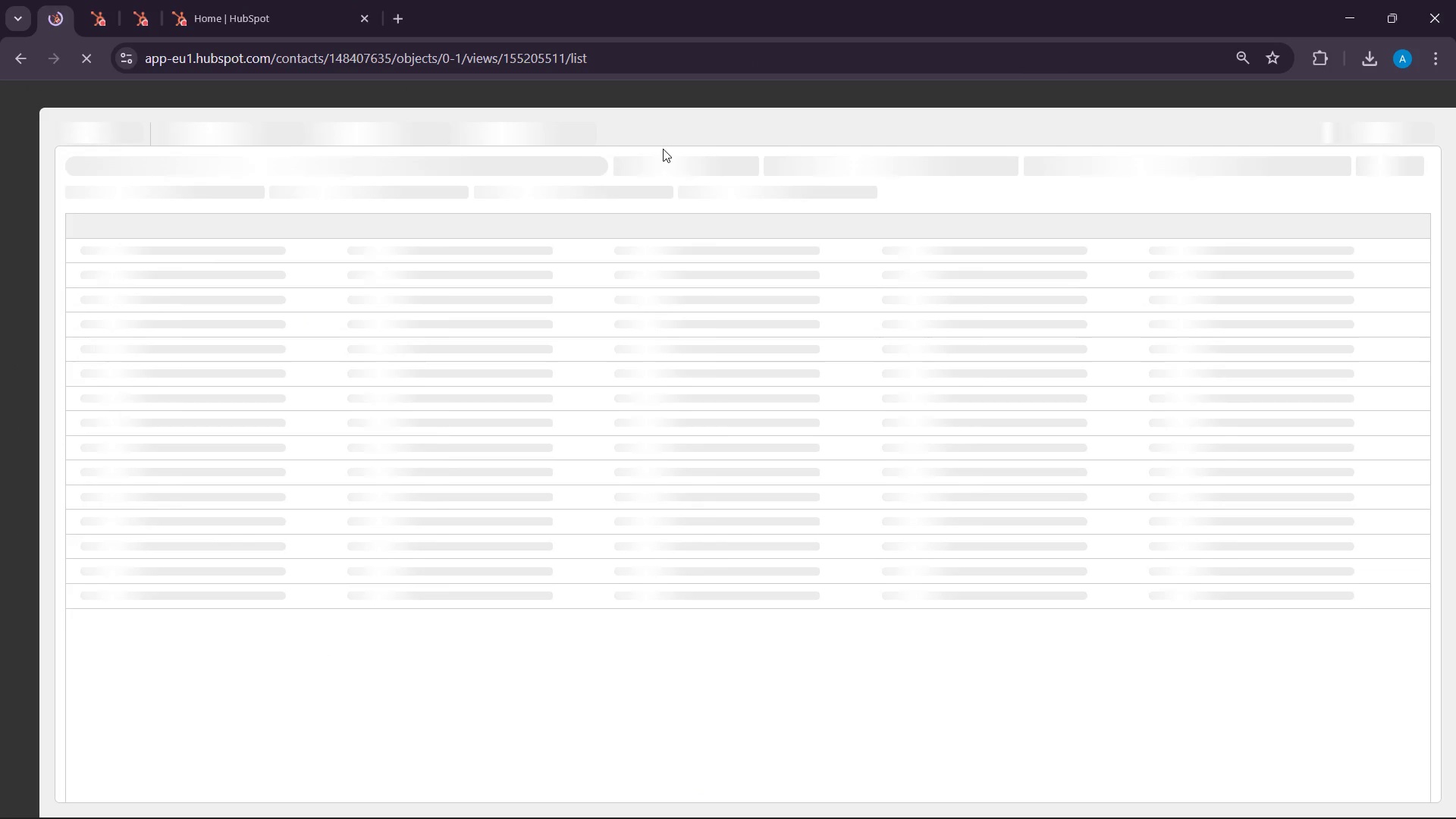 
left_click([81, 227])
 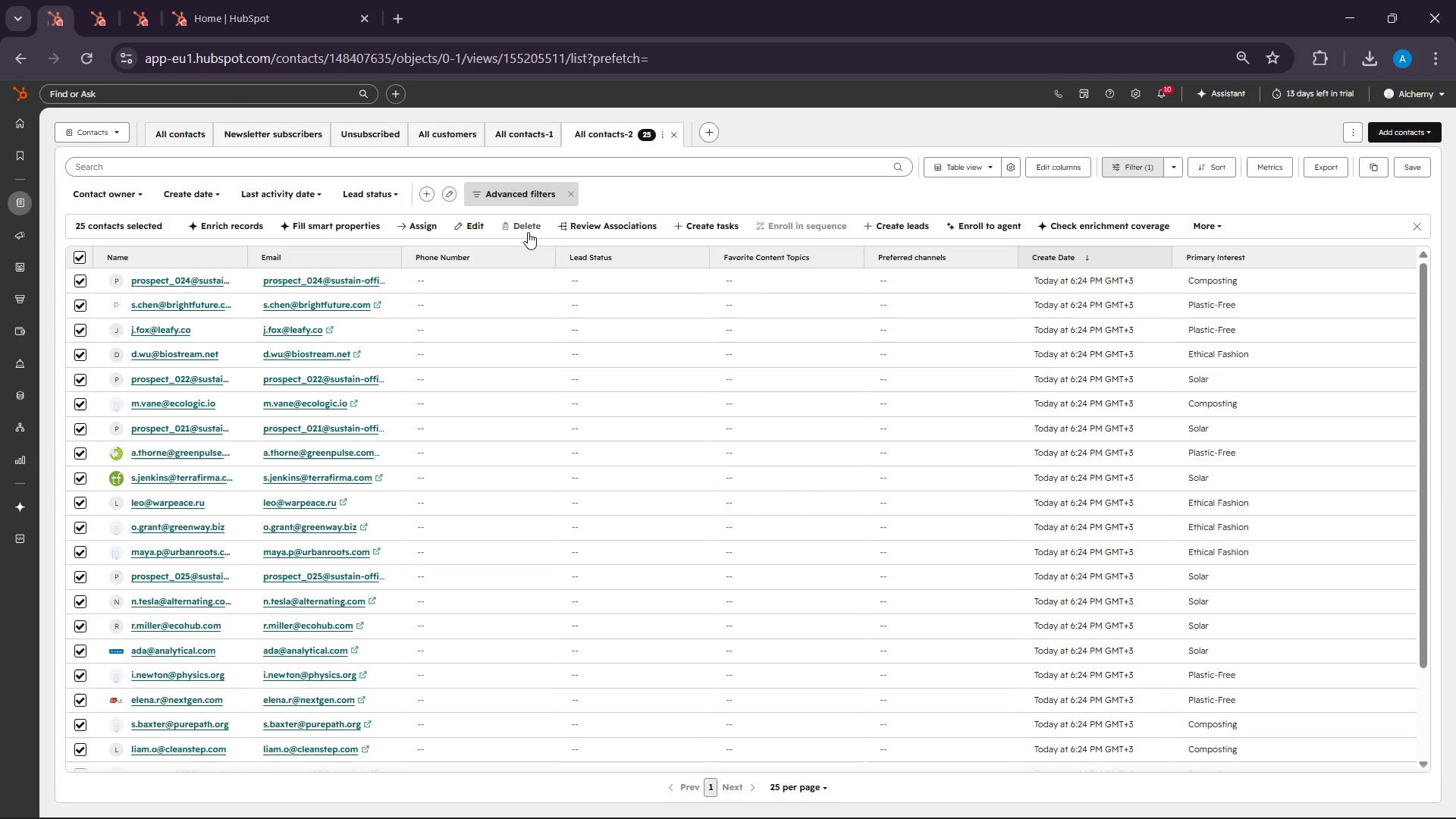 
left_click([474, 231])
 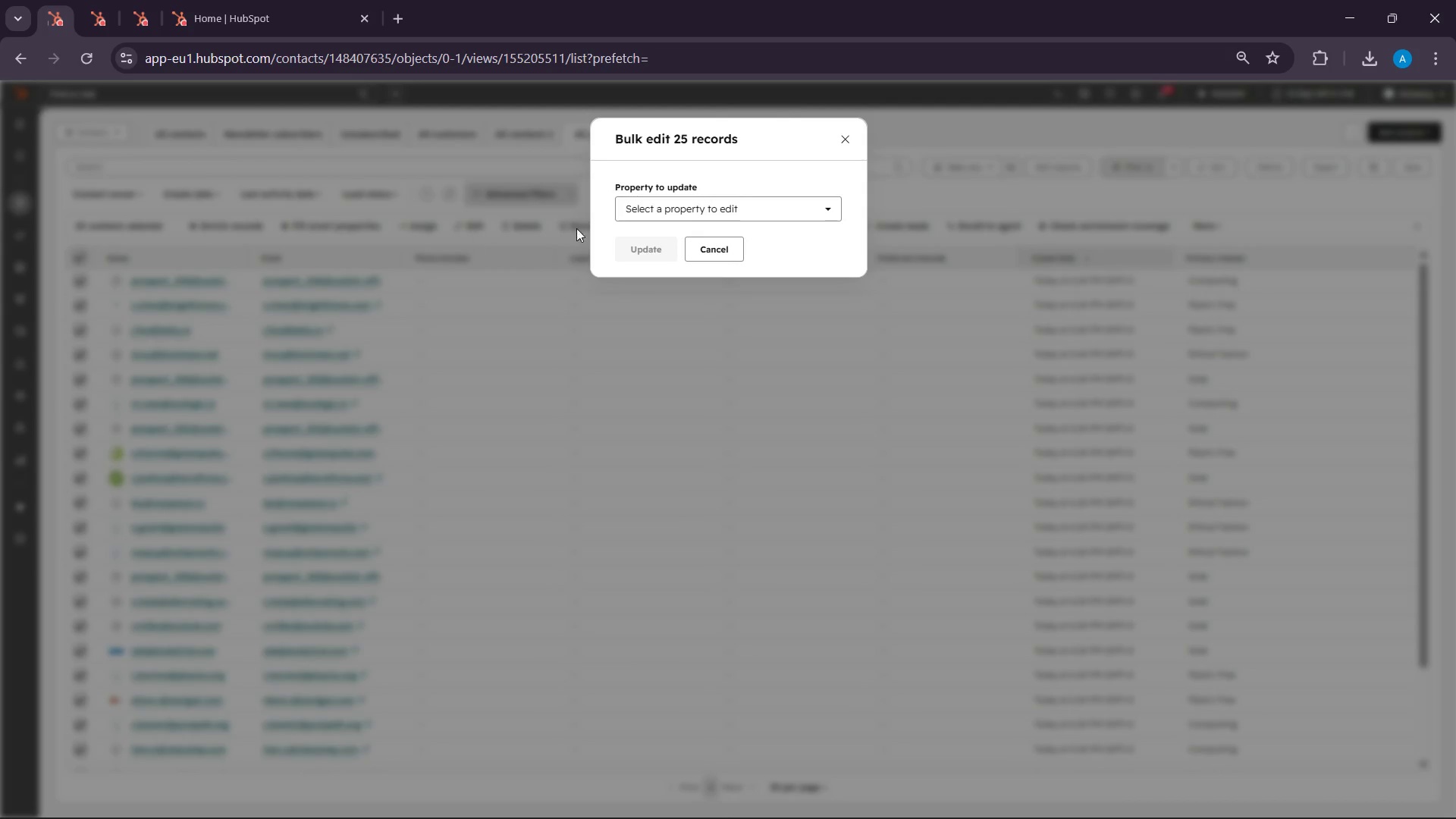 
left_click([766, 201])
 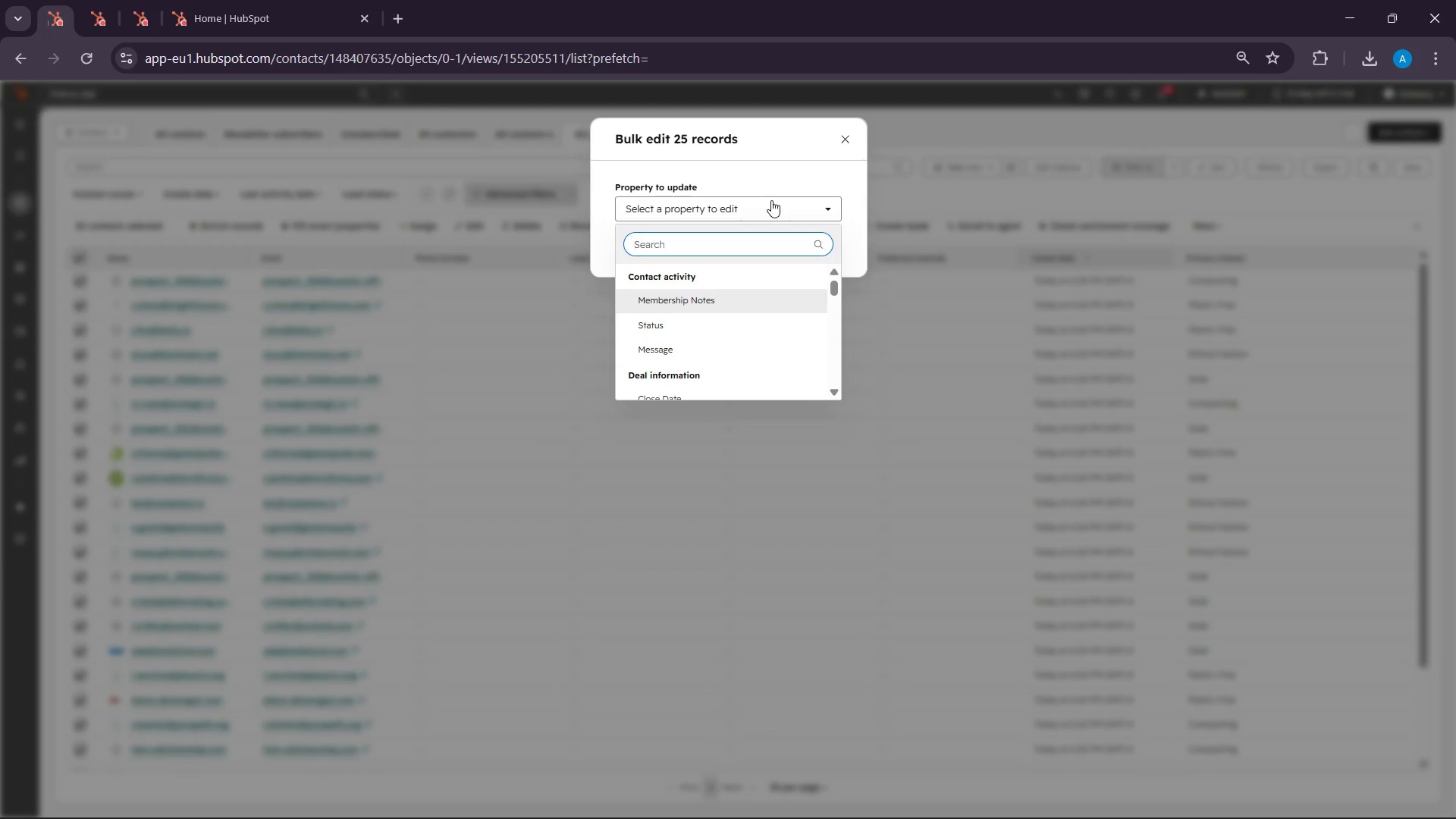 
wait(11.25)
 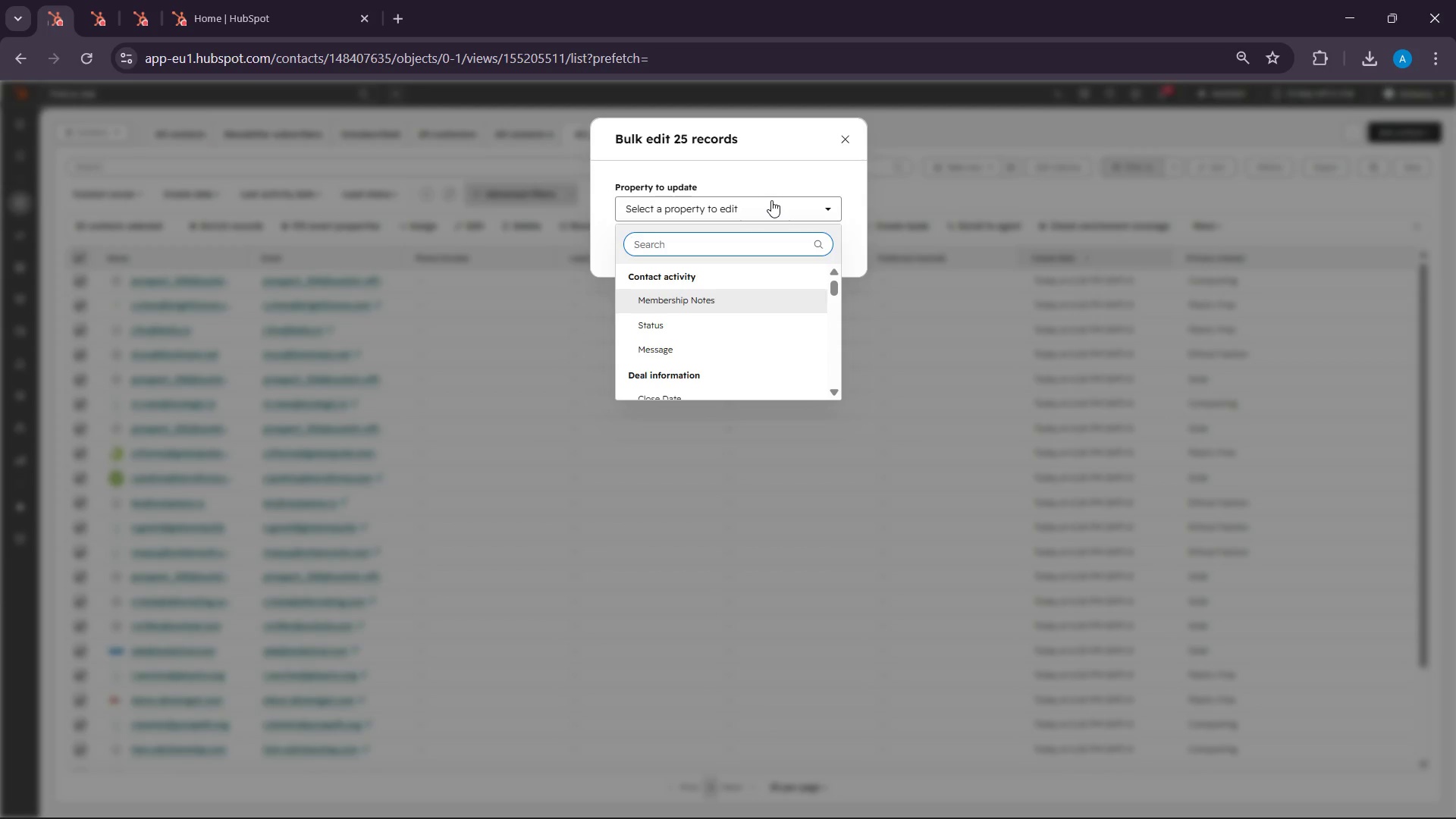 
type(life)
 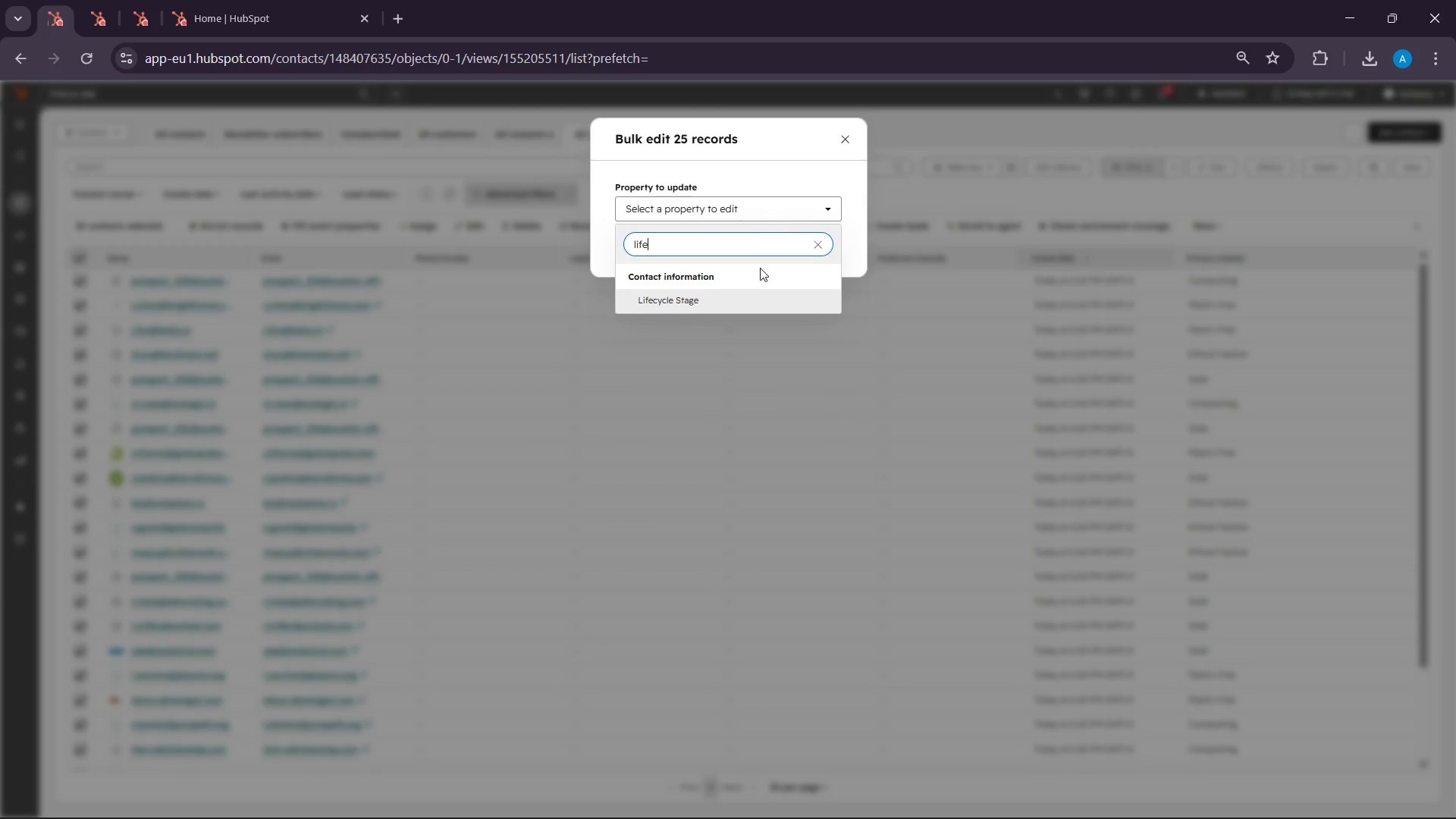 
left_click([731, 298])
 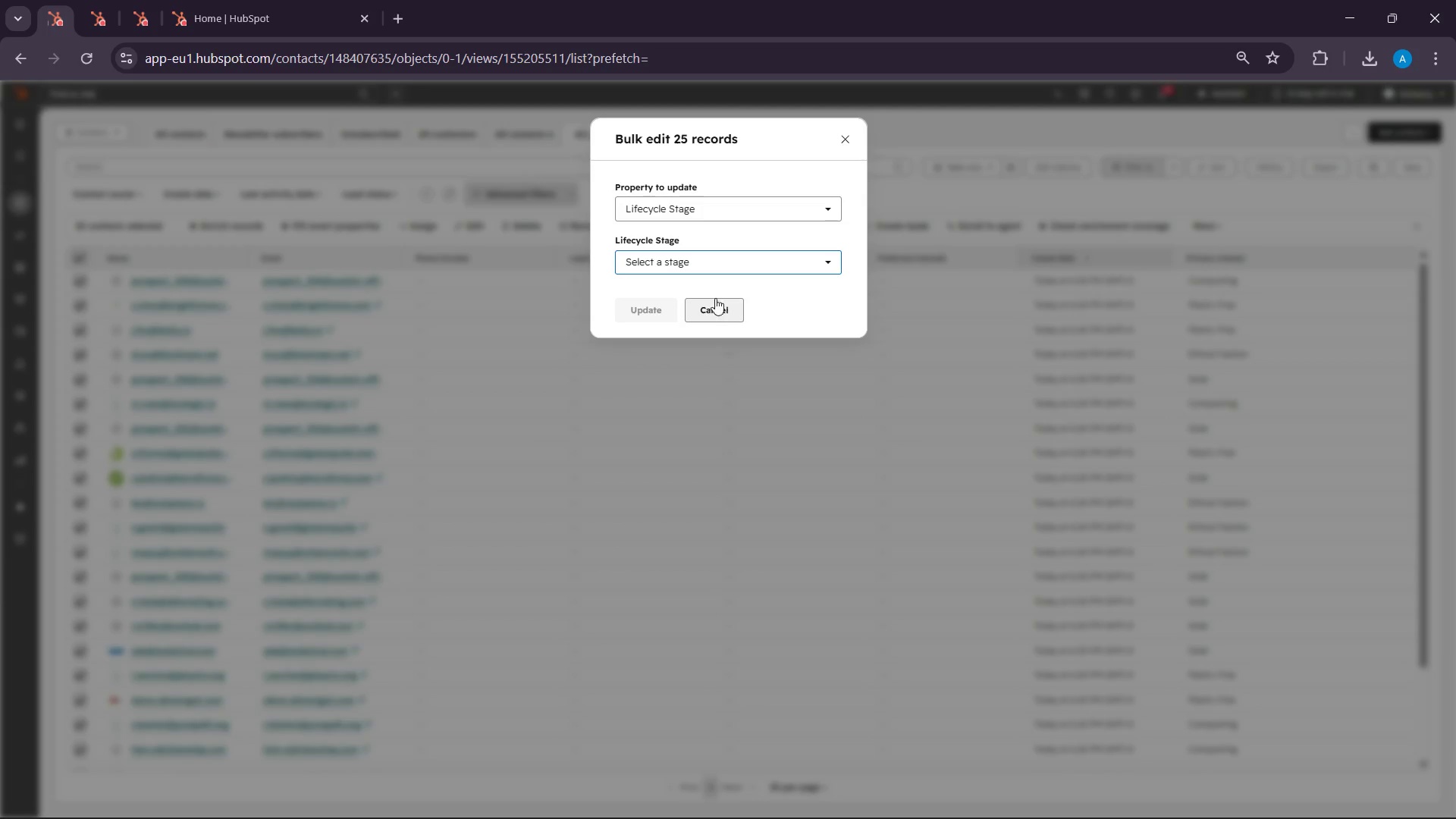 
left_click([657, 265])
 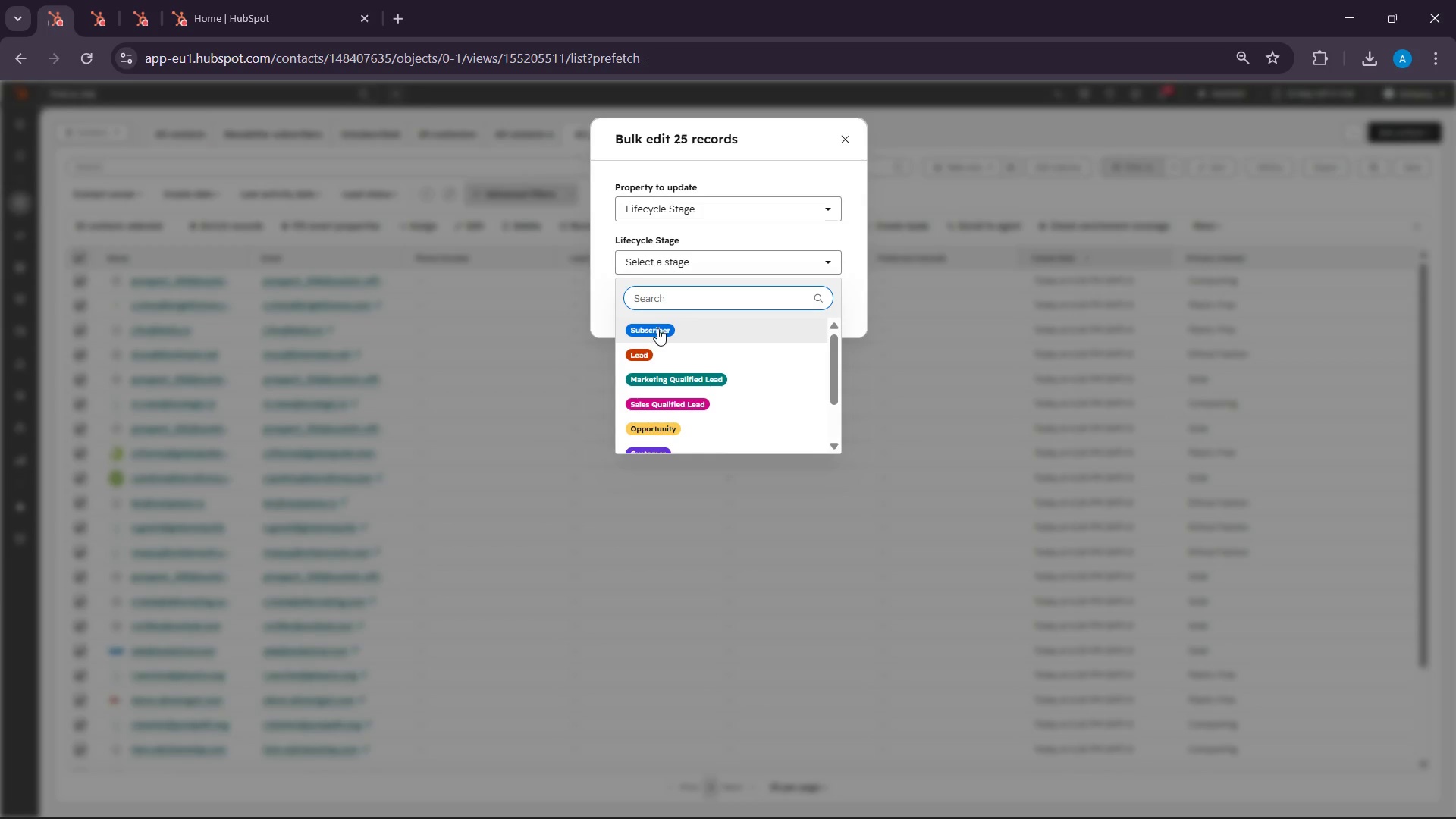 
scroll: coordinate [665, 371], scroll_direction: down, amount: 5.0
 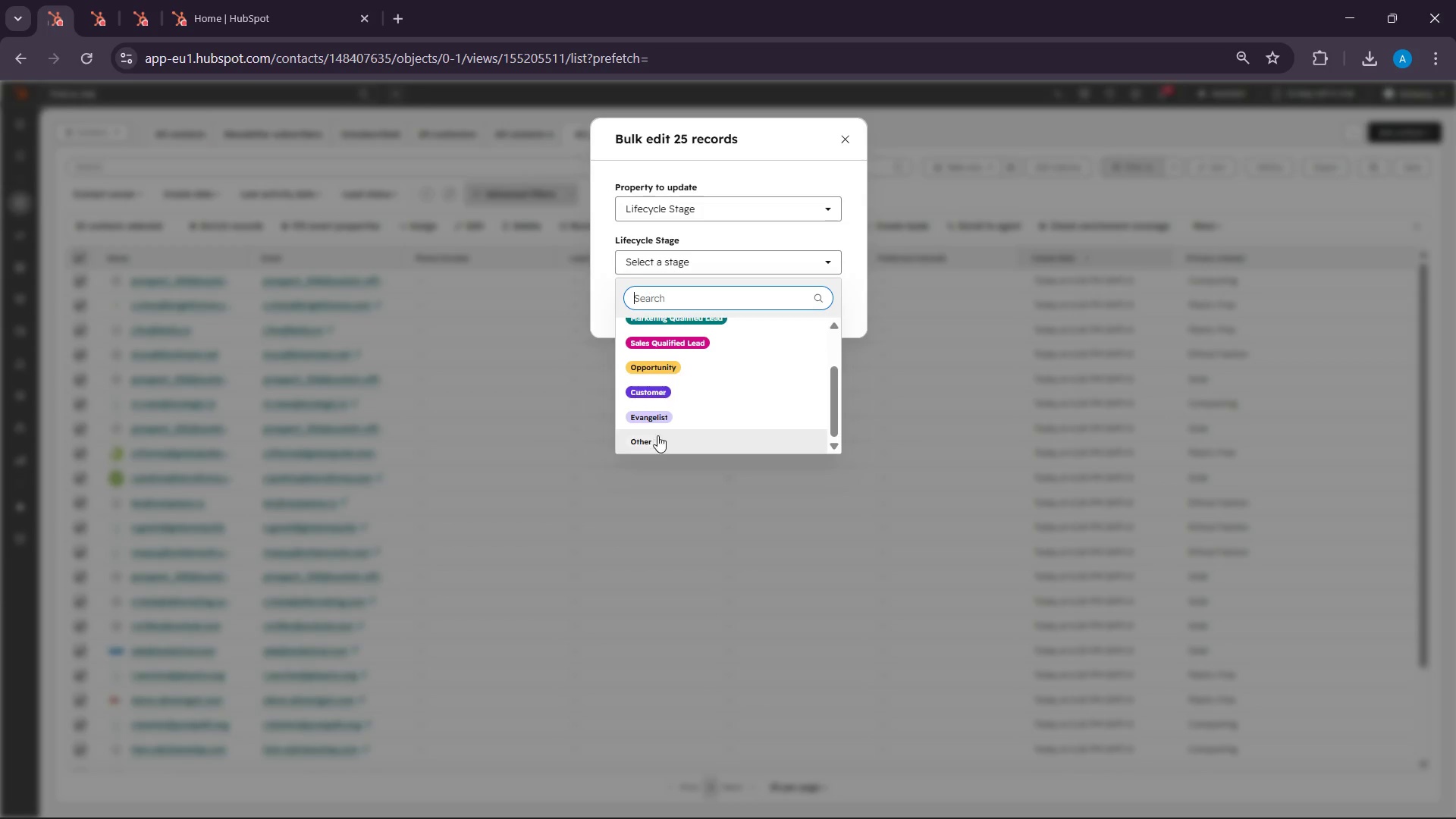 
scroll: coordinate [676, 381], scroll_direction: up, amount: 4.0
 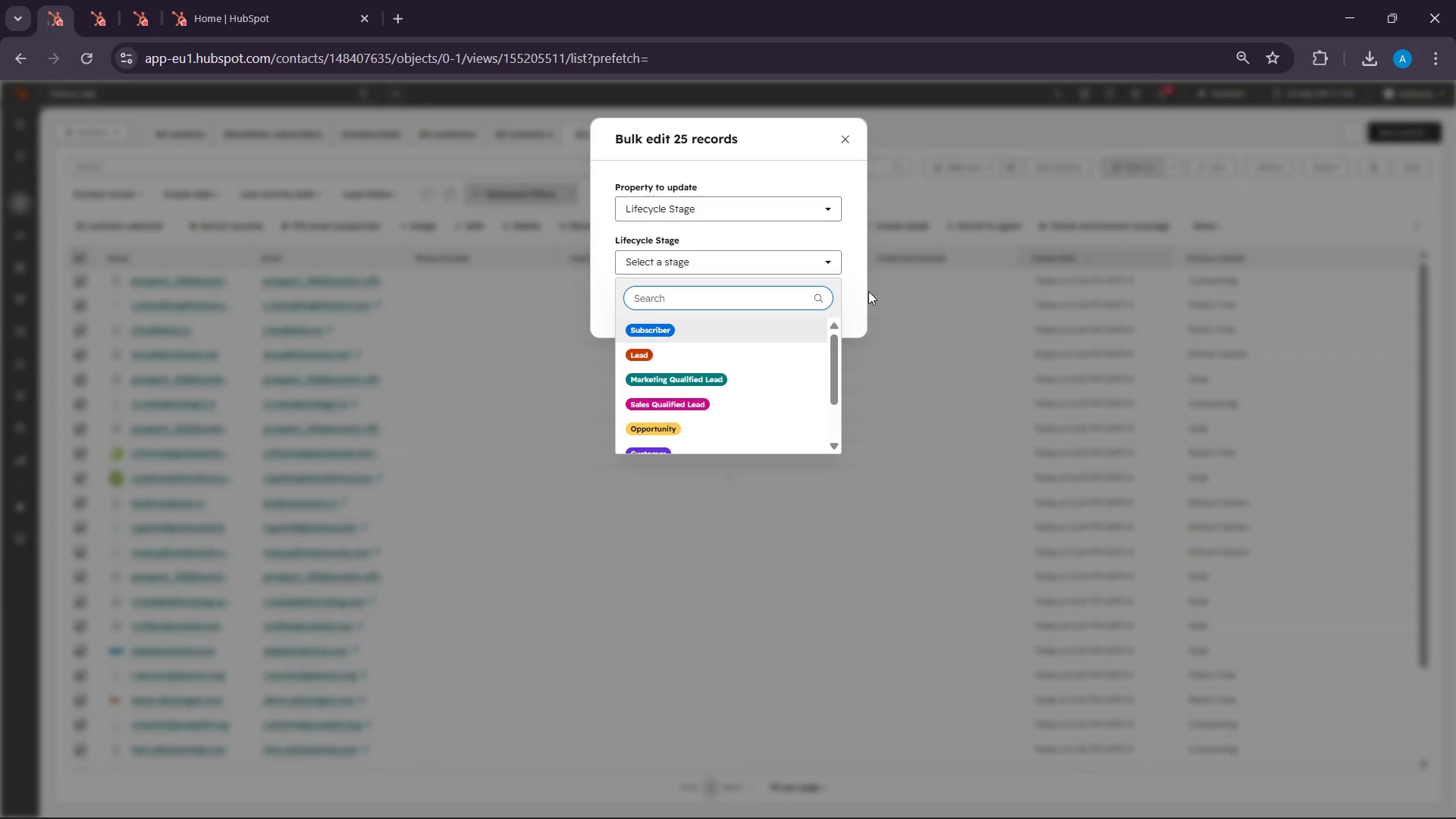 
left_click([868, 291])
 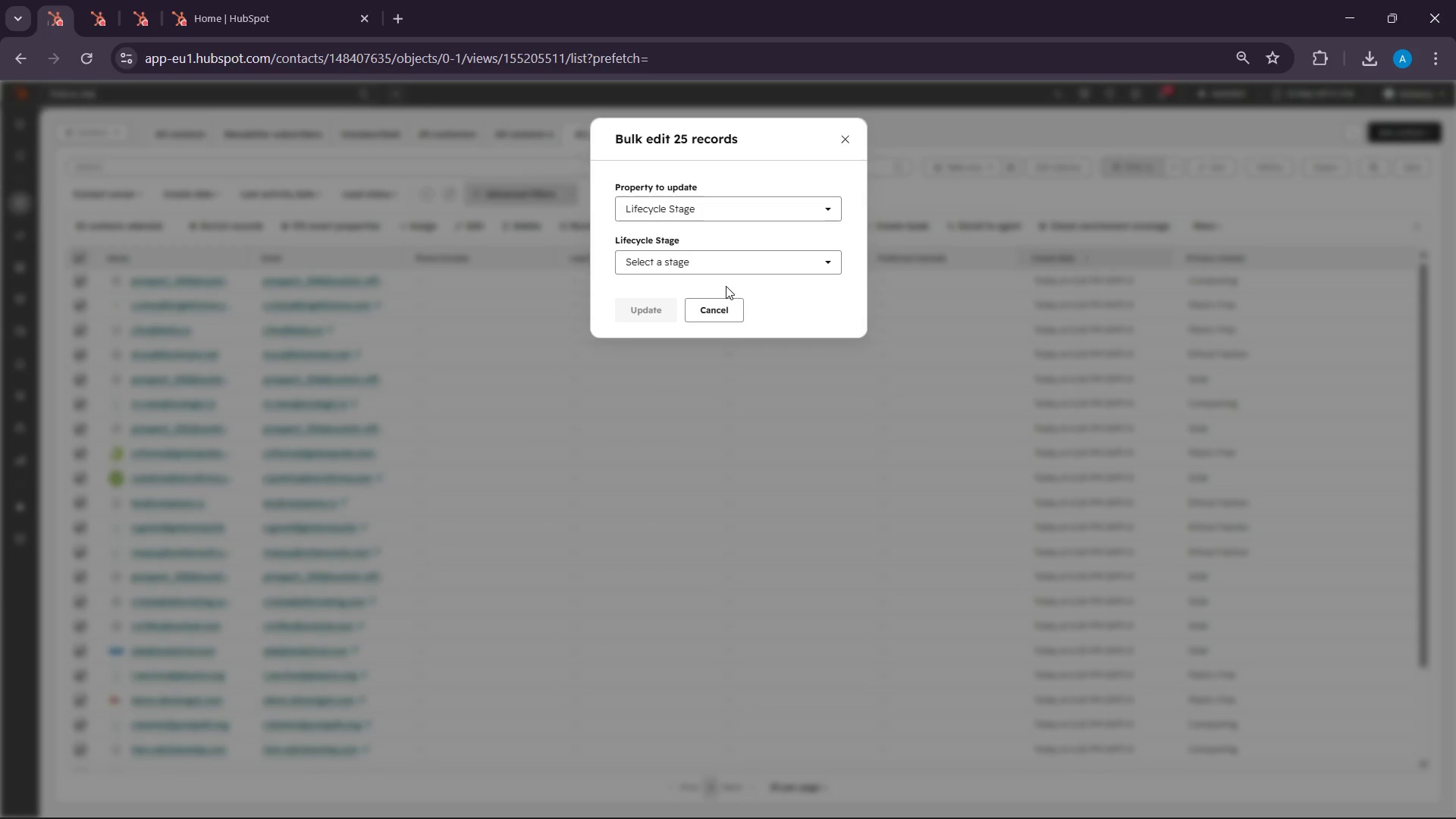 
left_click([697, 255])
 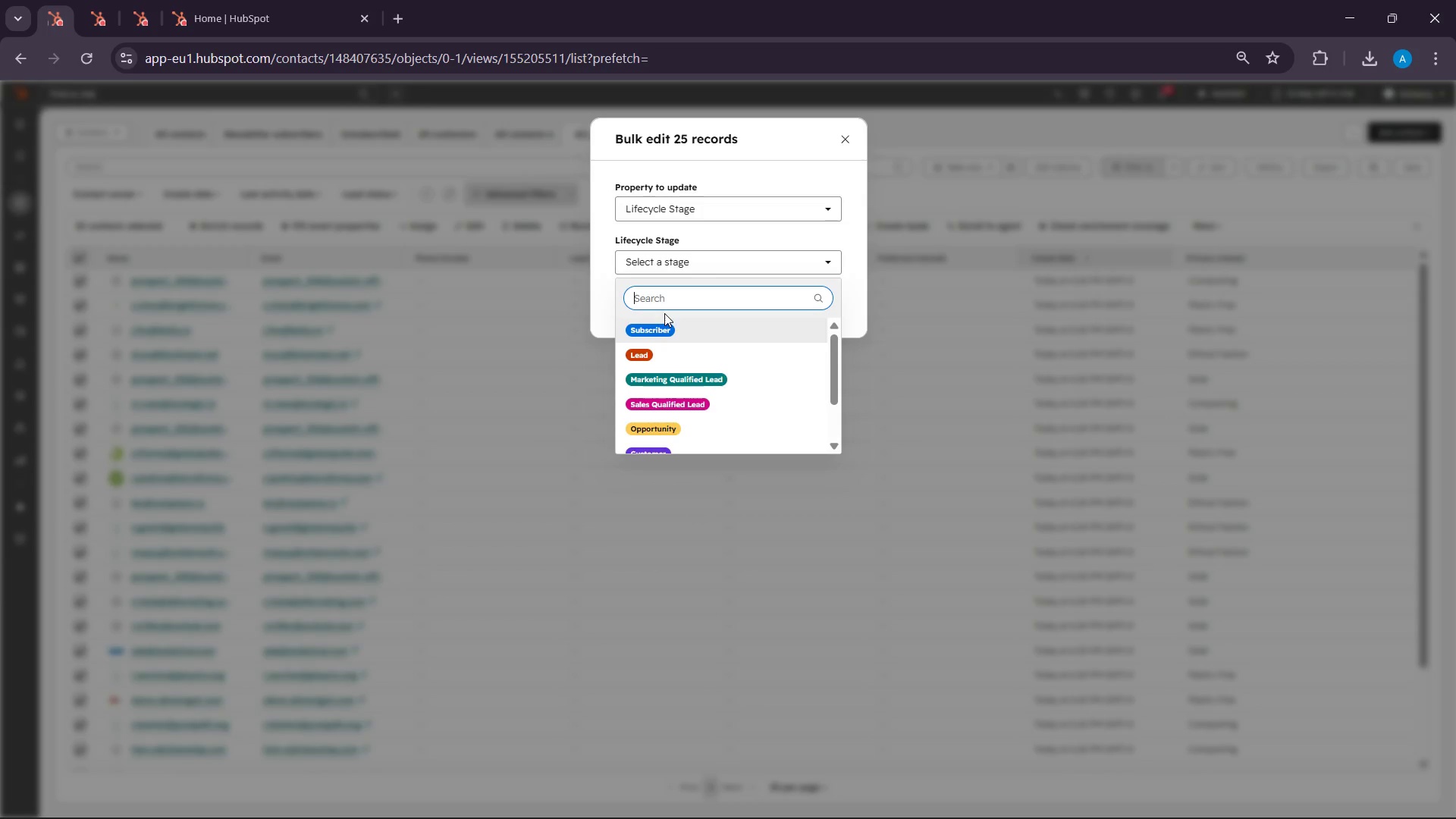 
left_click([661, 355])
 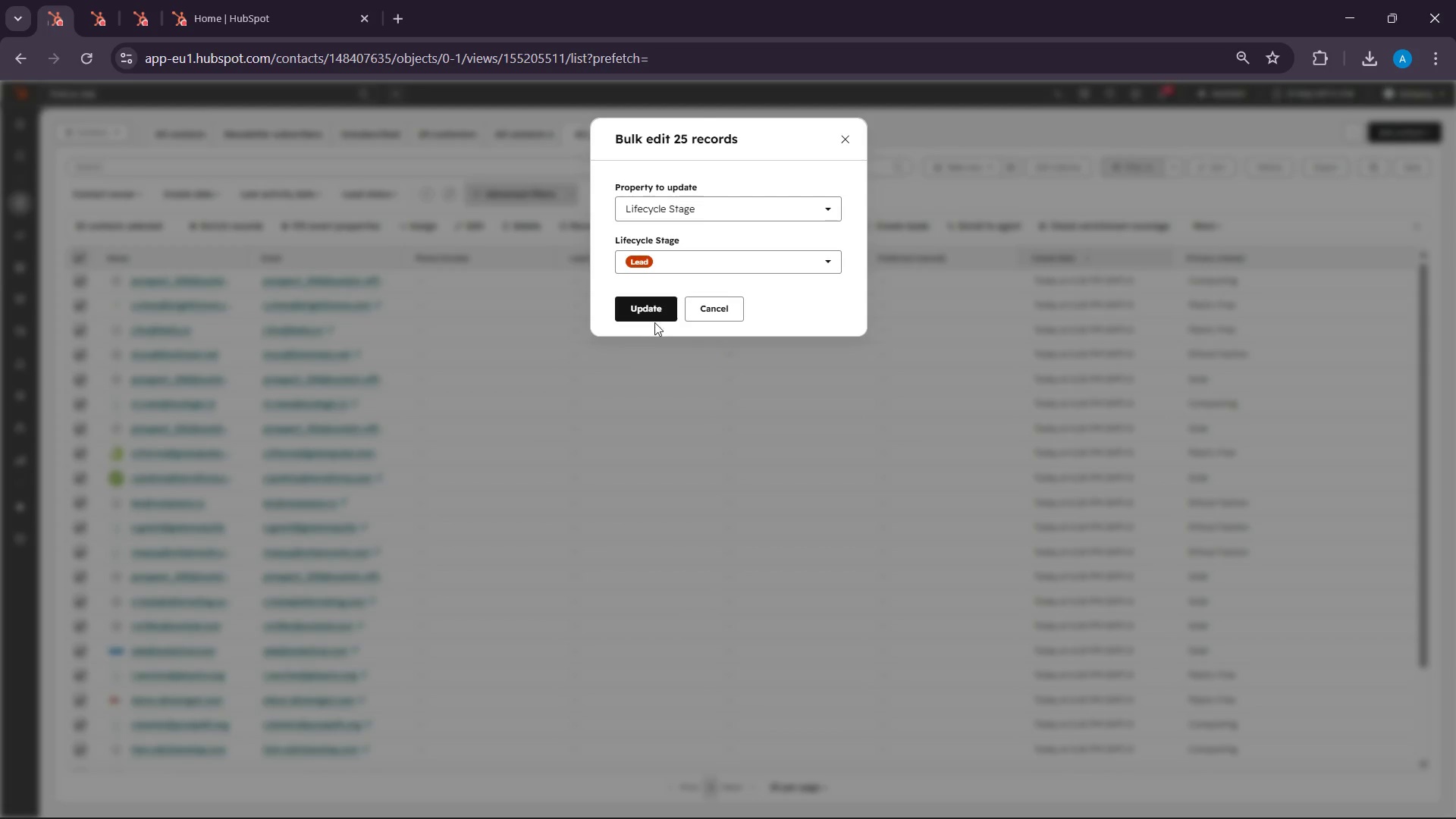 
left_click([653, 312])
 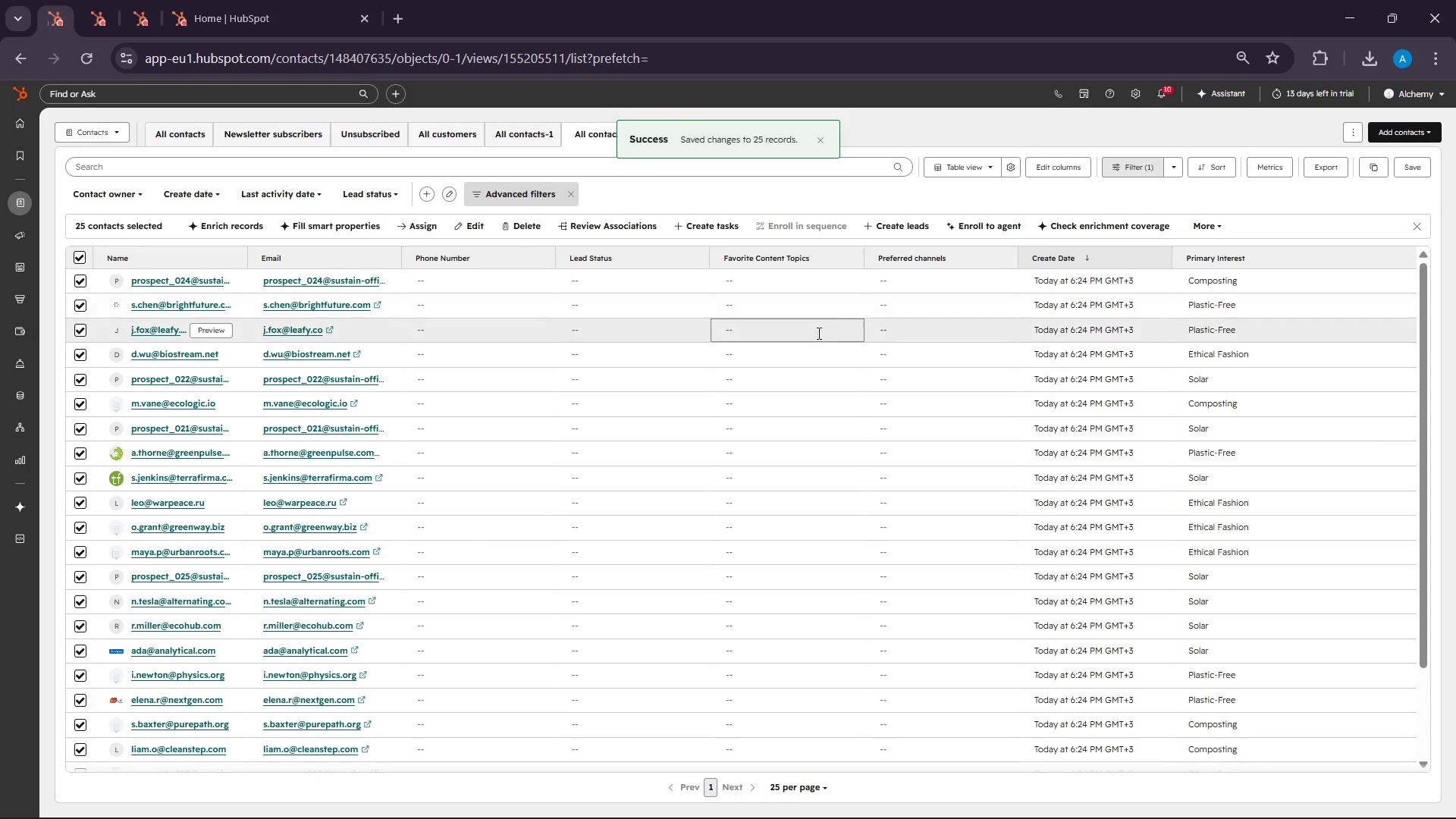 
scroll: coordinate [649, 301], scroll_direction: up, amount: 8.0
 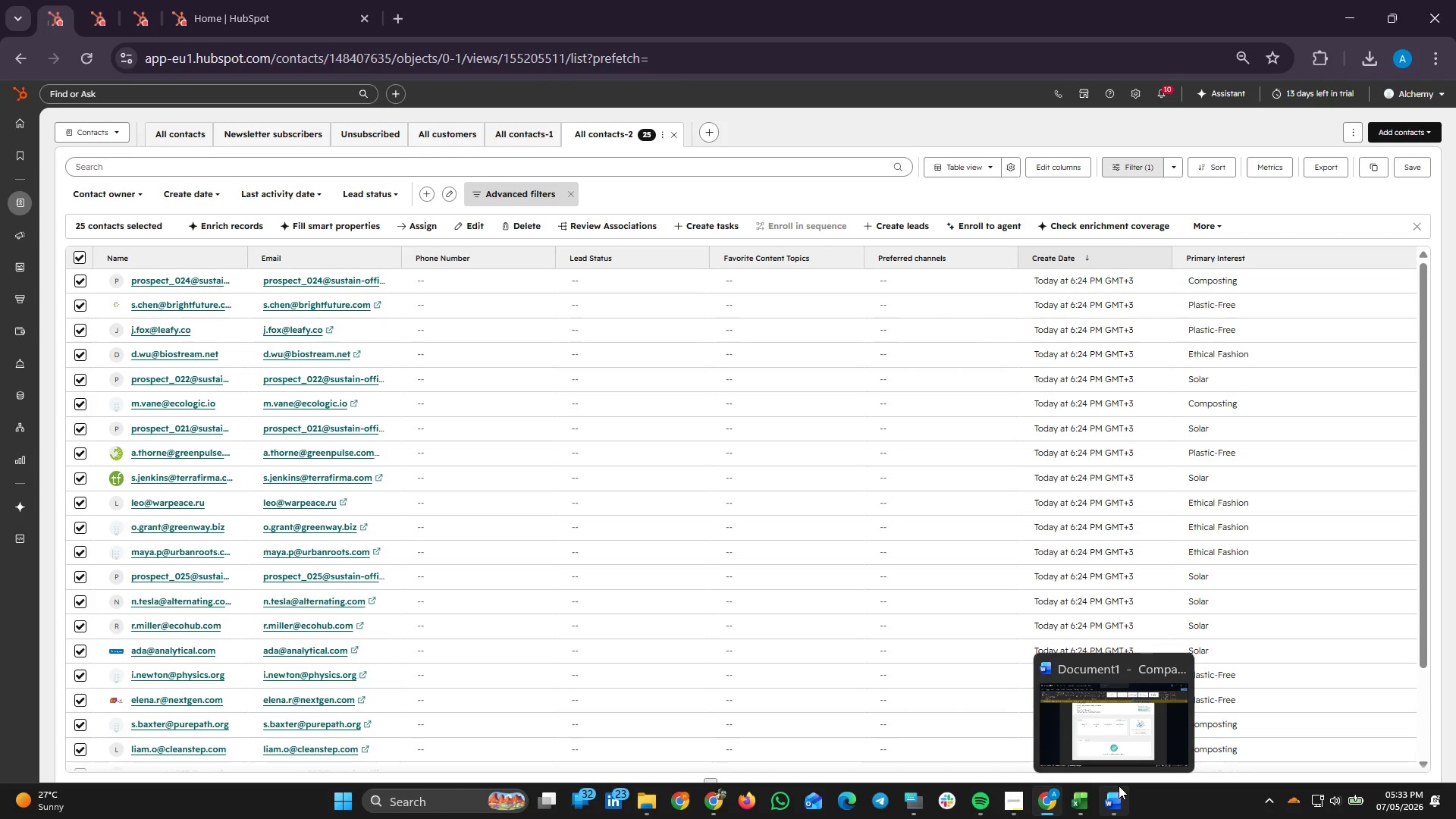 
wait(29.13)
 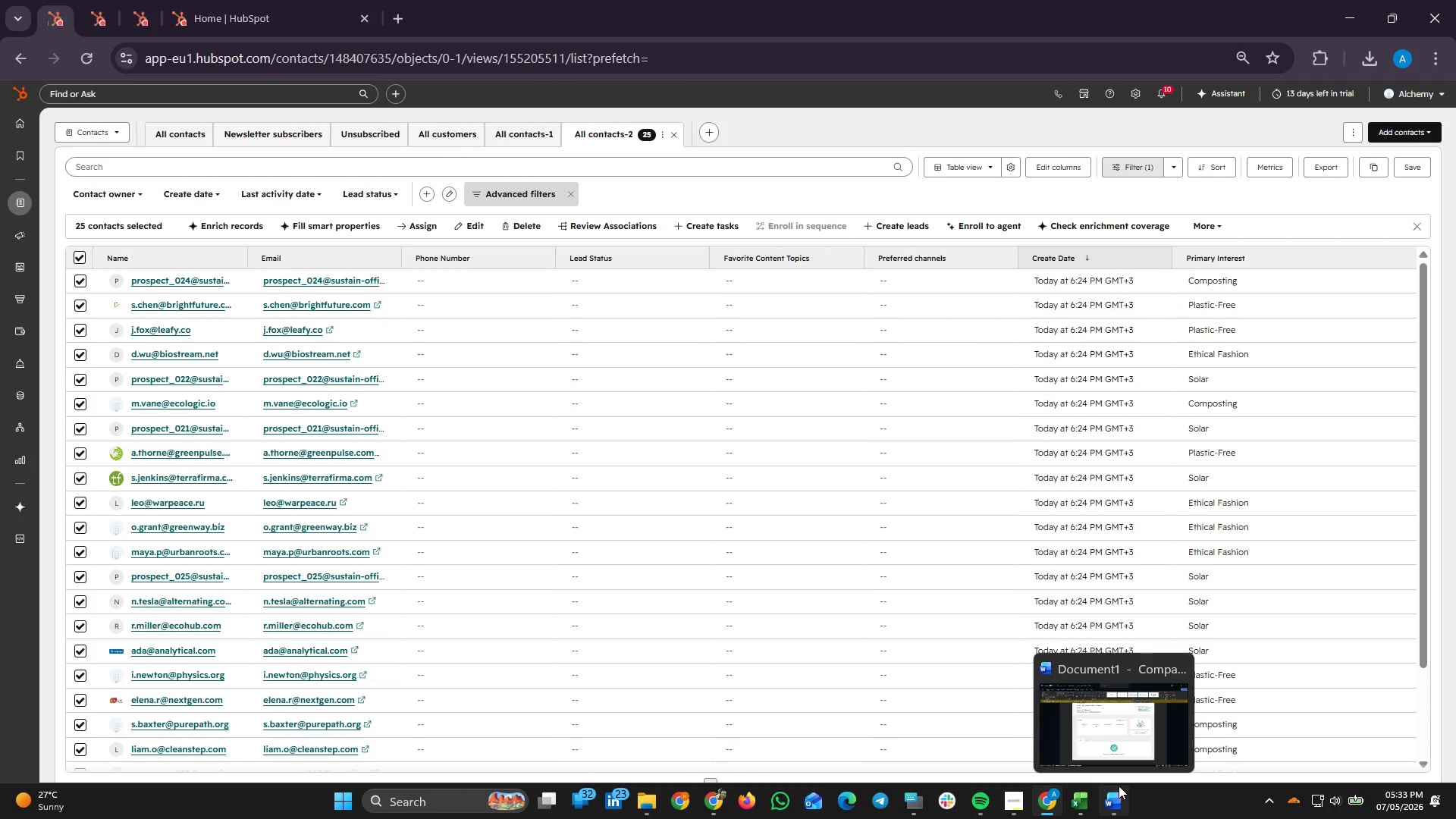 
left_click([1008, 802])